 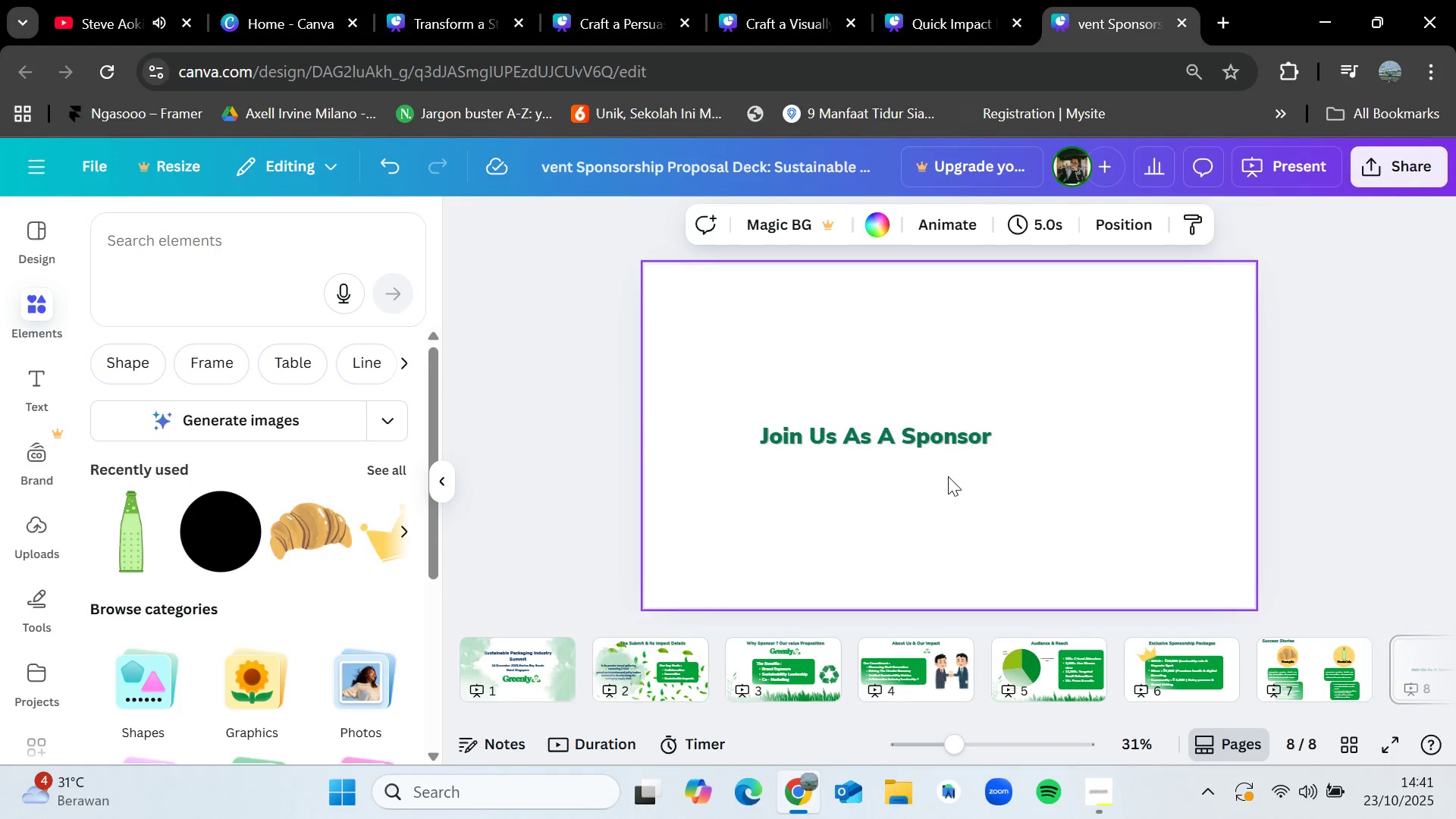 
left_click([934, 448])
 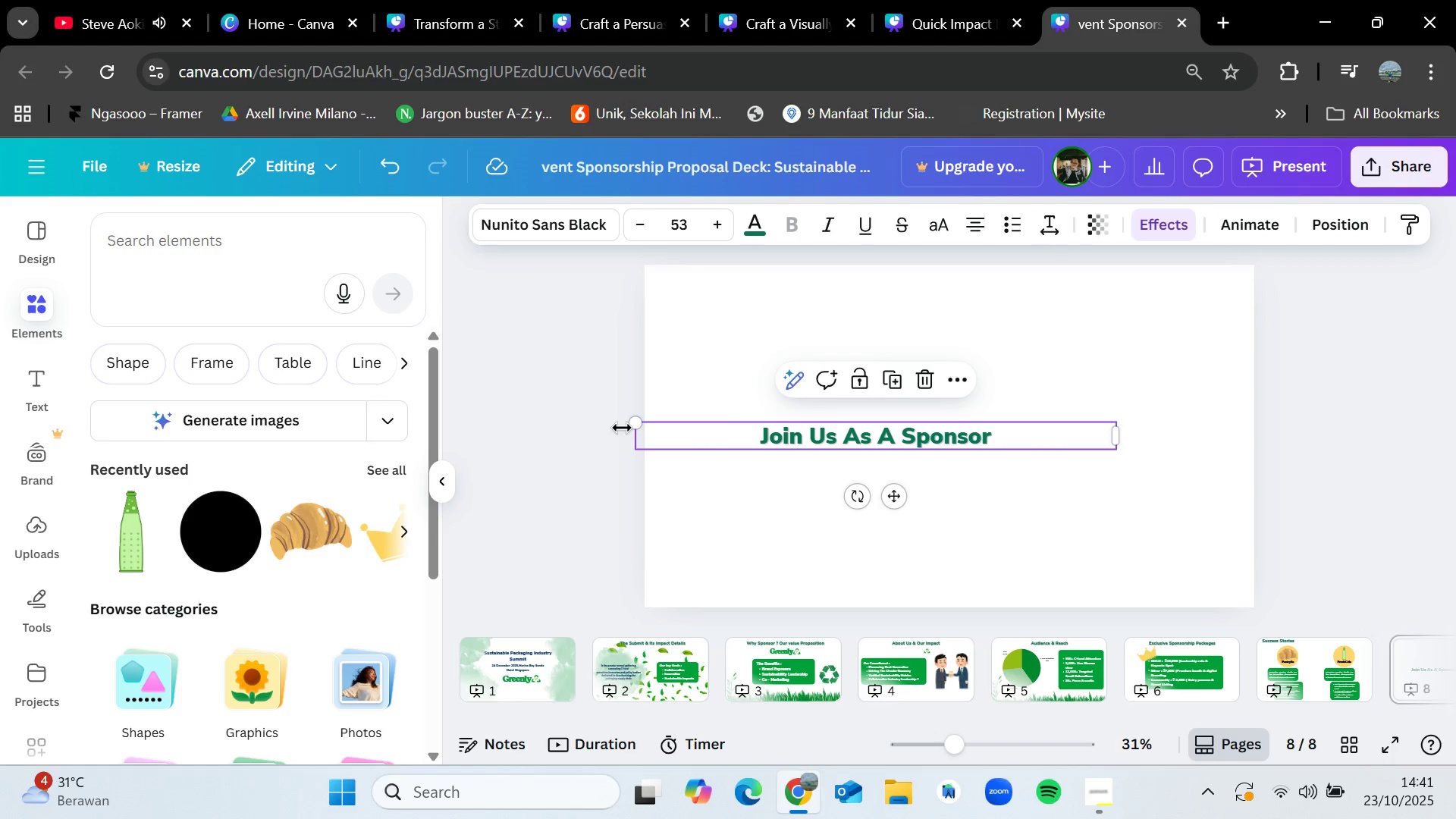 
left_click_drag(start_coordinate=[633, 423], to_coordinate=[544, 393])
 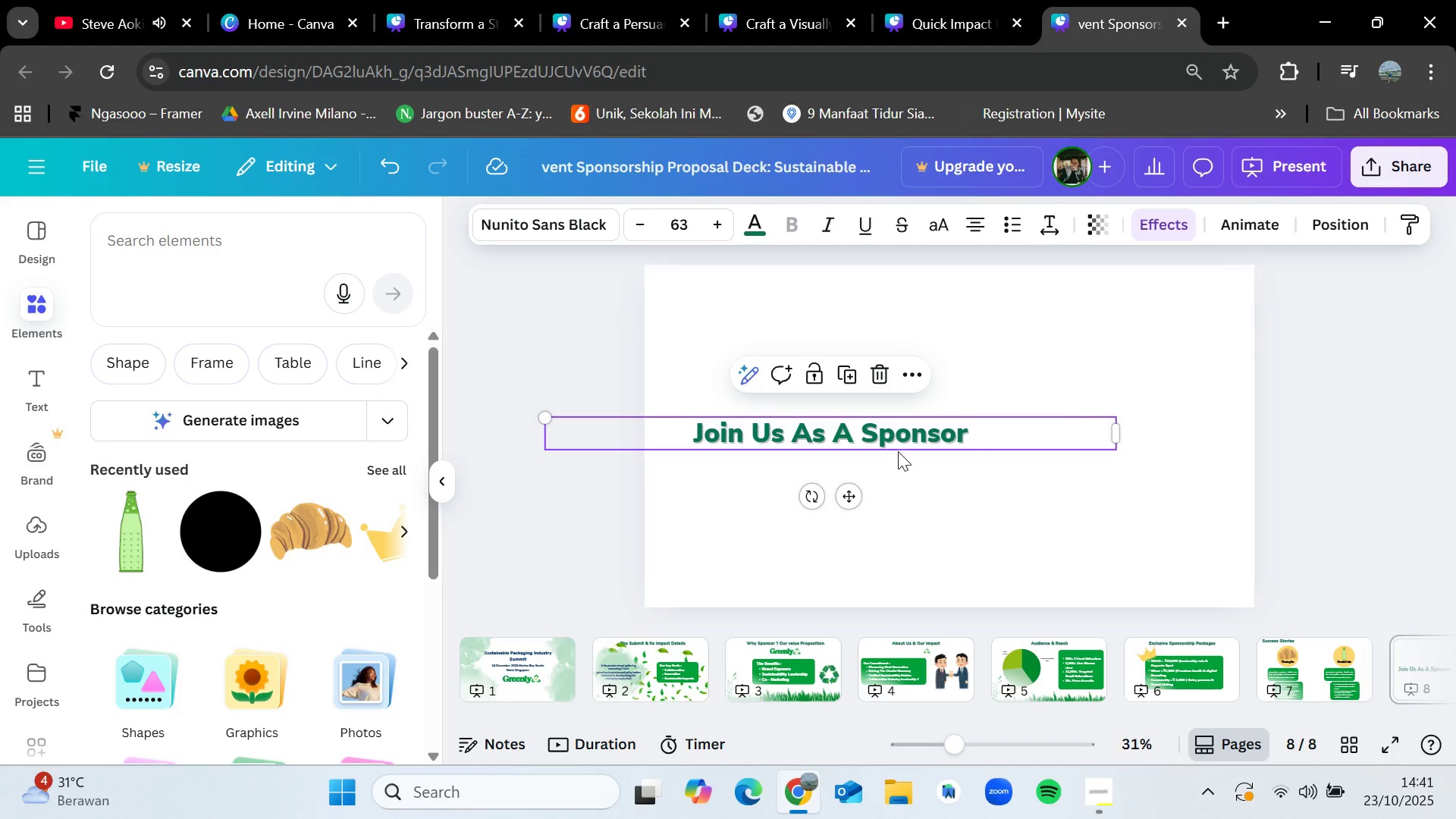 
left_click_drag(start_coordinate=[894, 440], to_coordinate=[890, 424])
 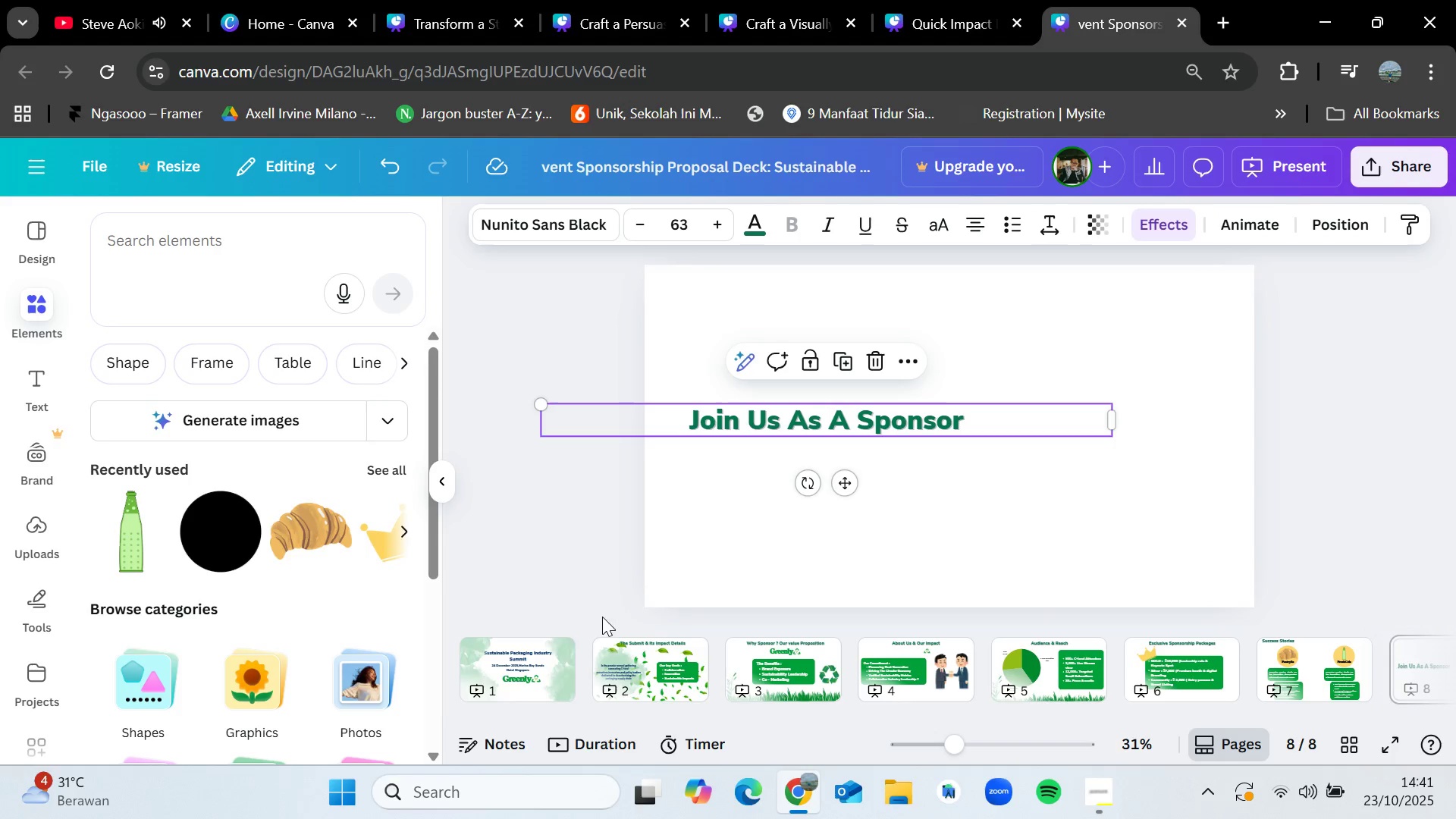 
left_click([544, 654])
 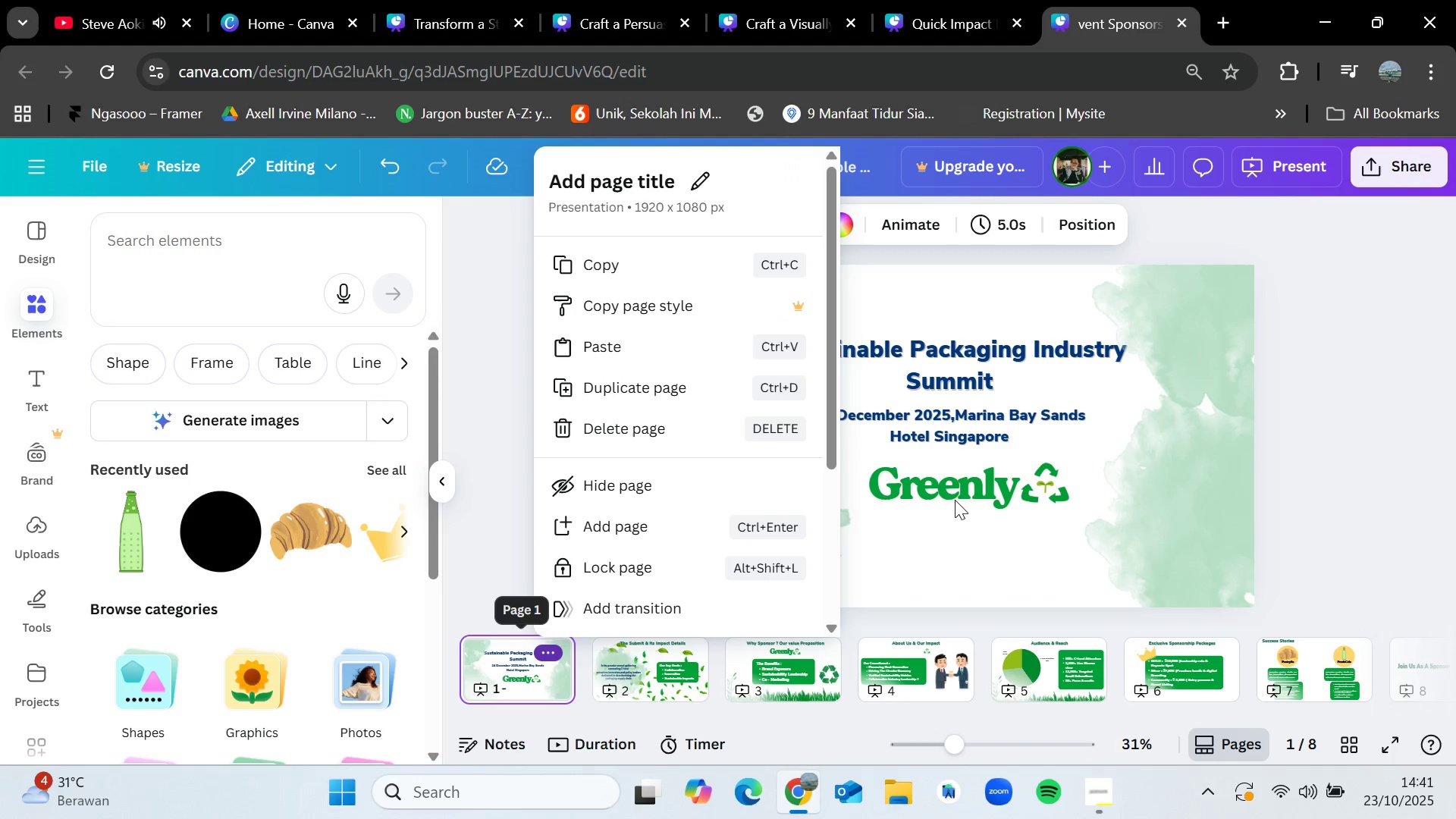 
left_click([943, 501])
 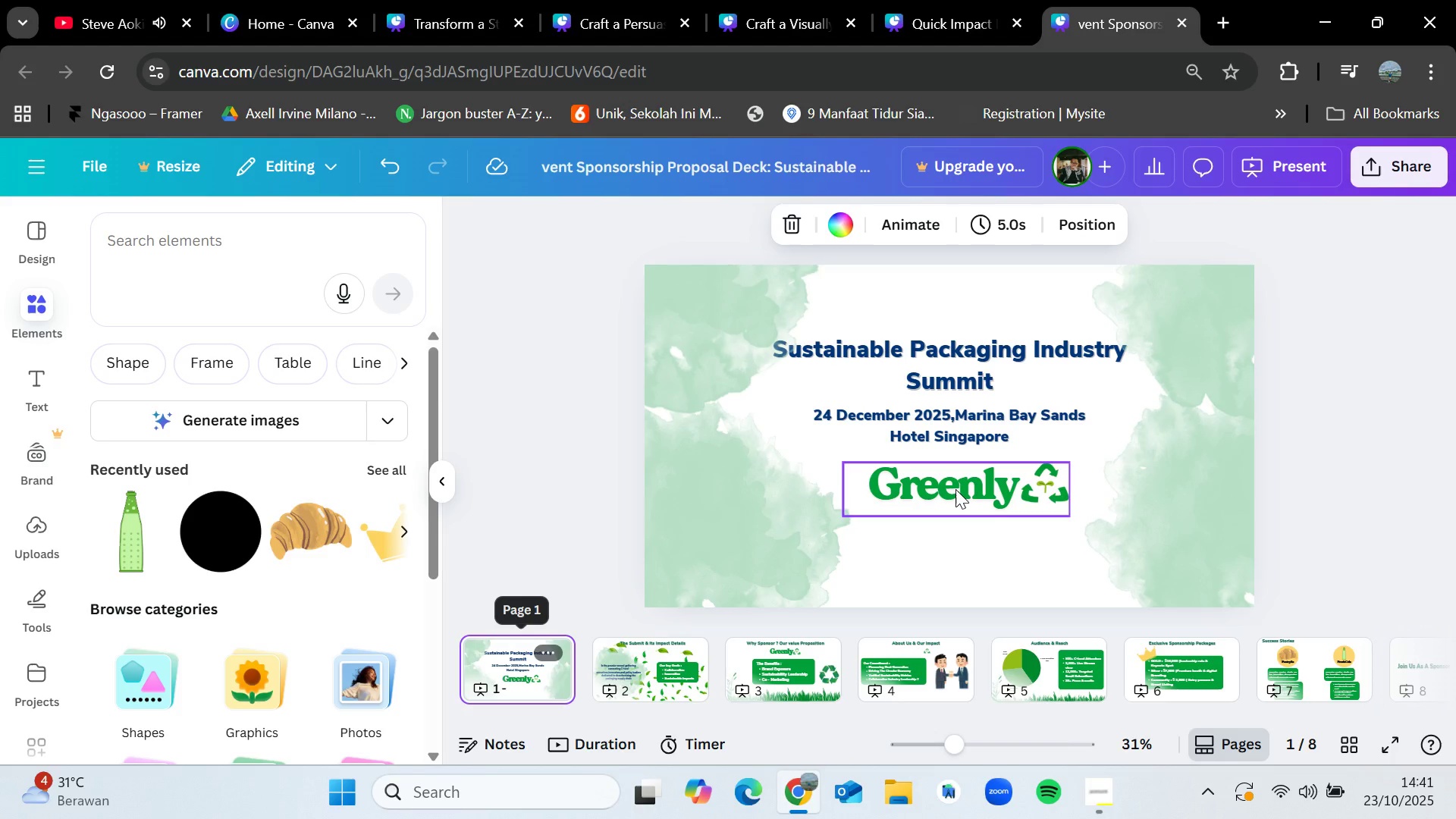 
key(Control+C)
 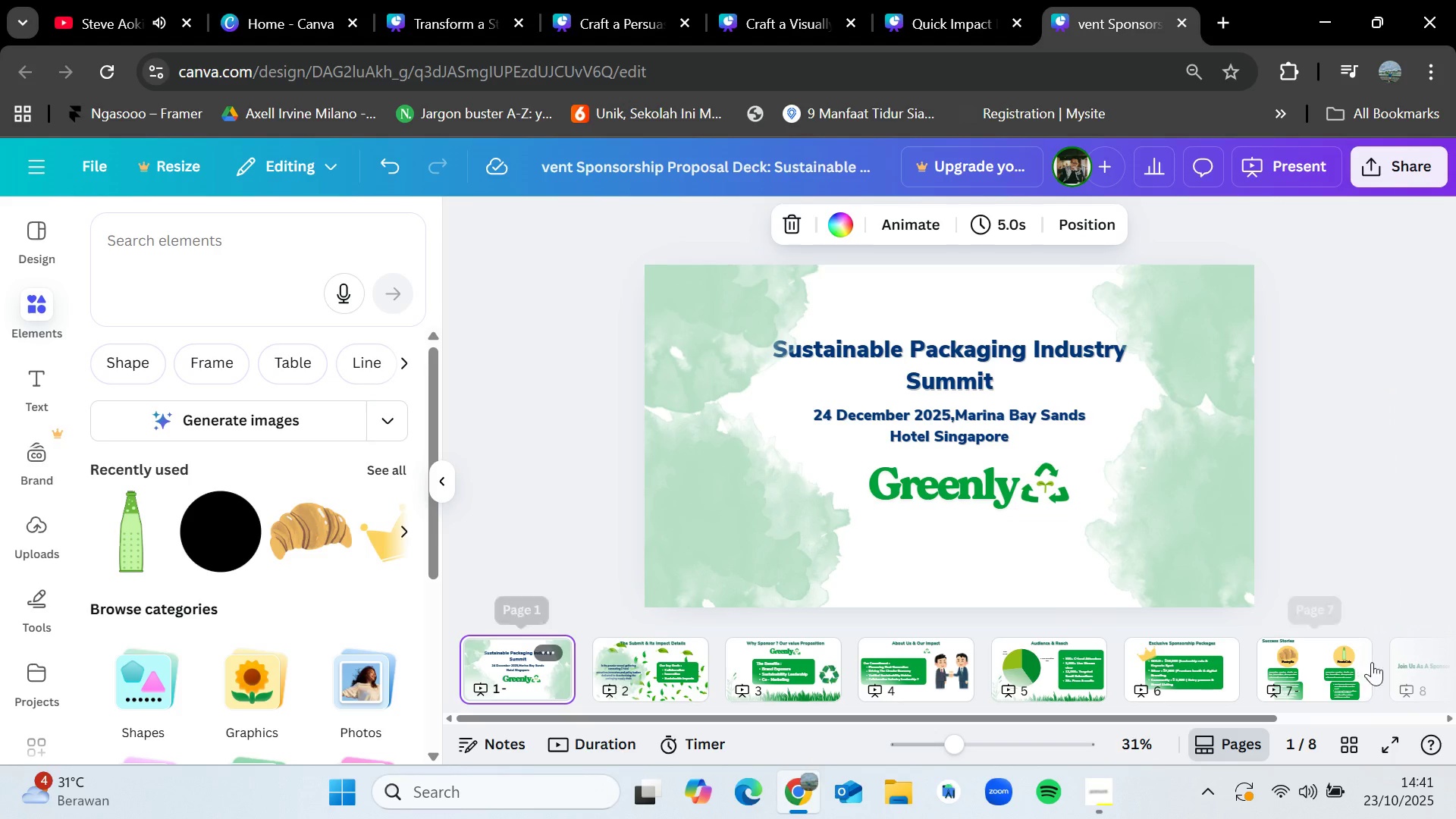 
left_click([1414, 661])
 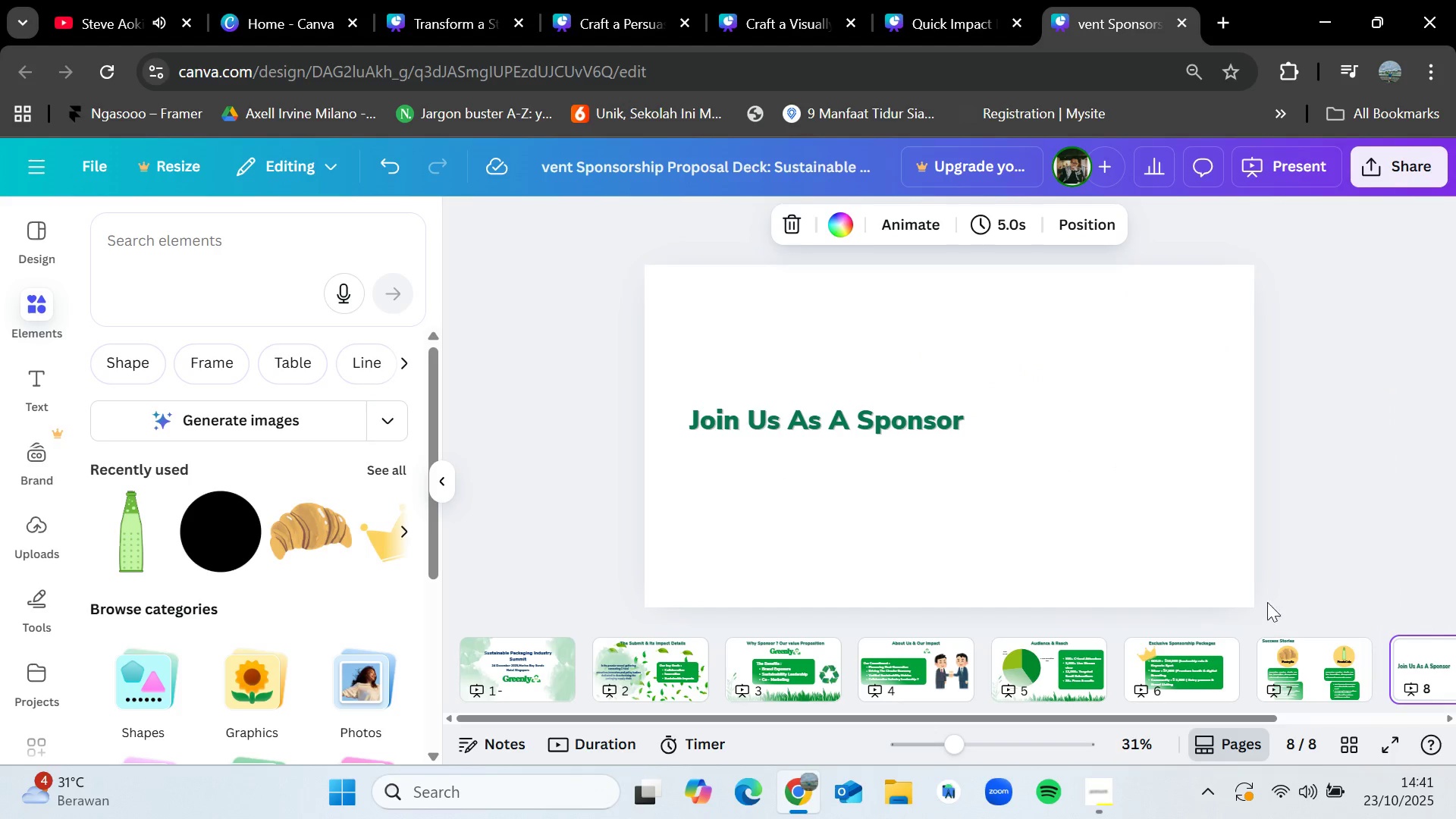 
key(Control+V)
 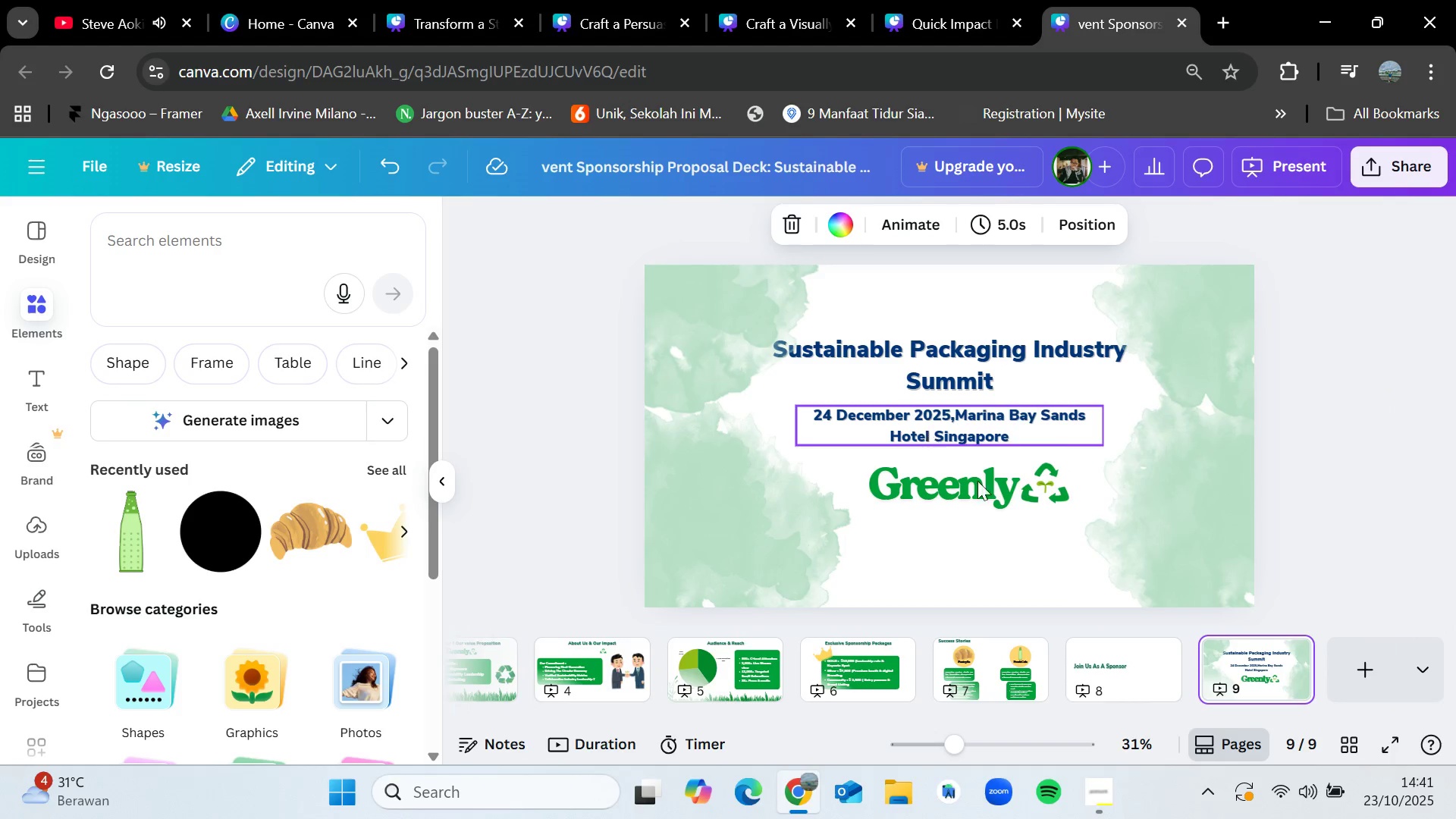 
key(Control+Z)
 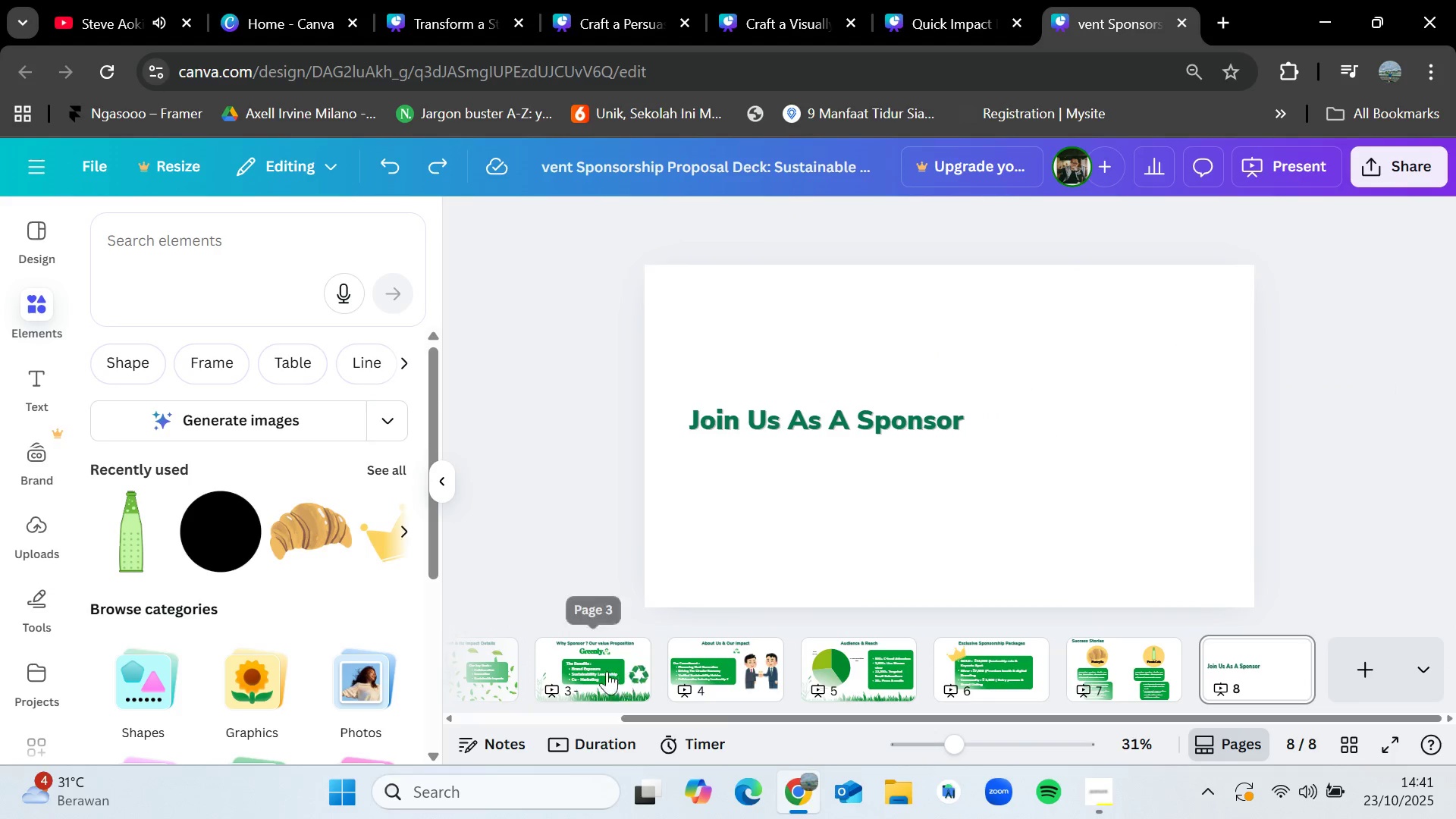 
left_click([566, 648])
 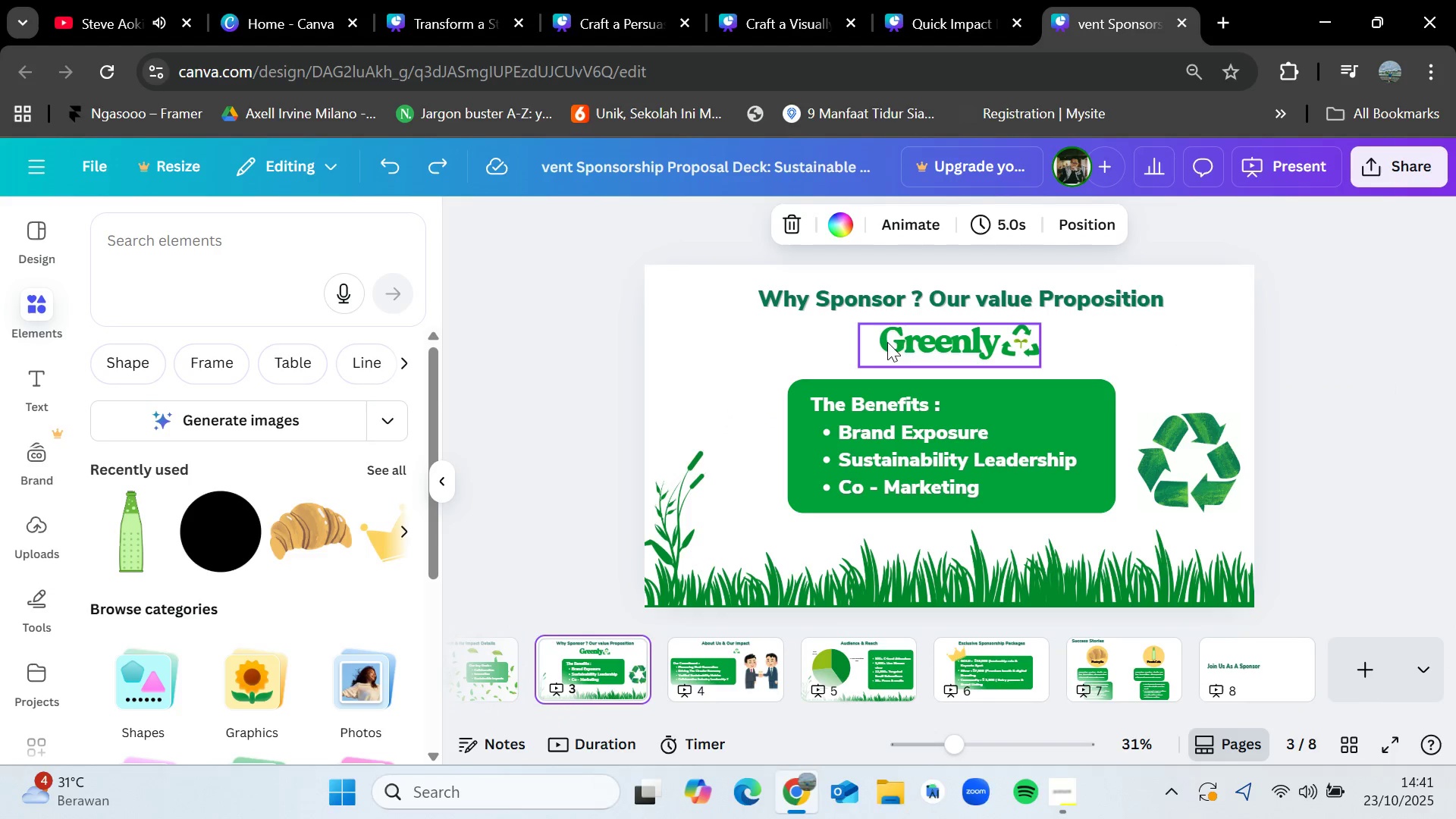 
left_click([907, 337])
 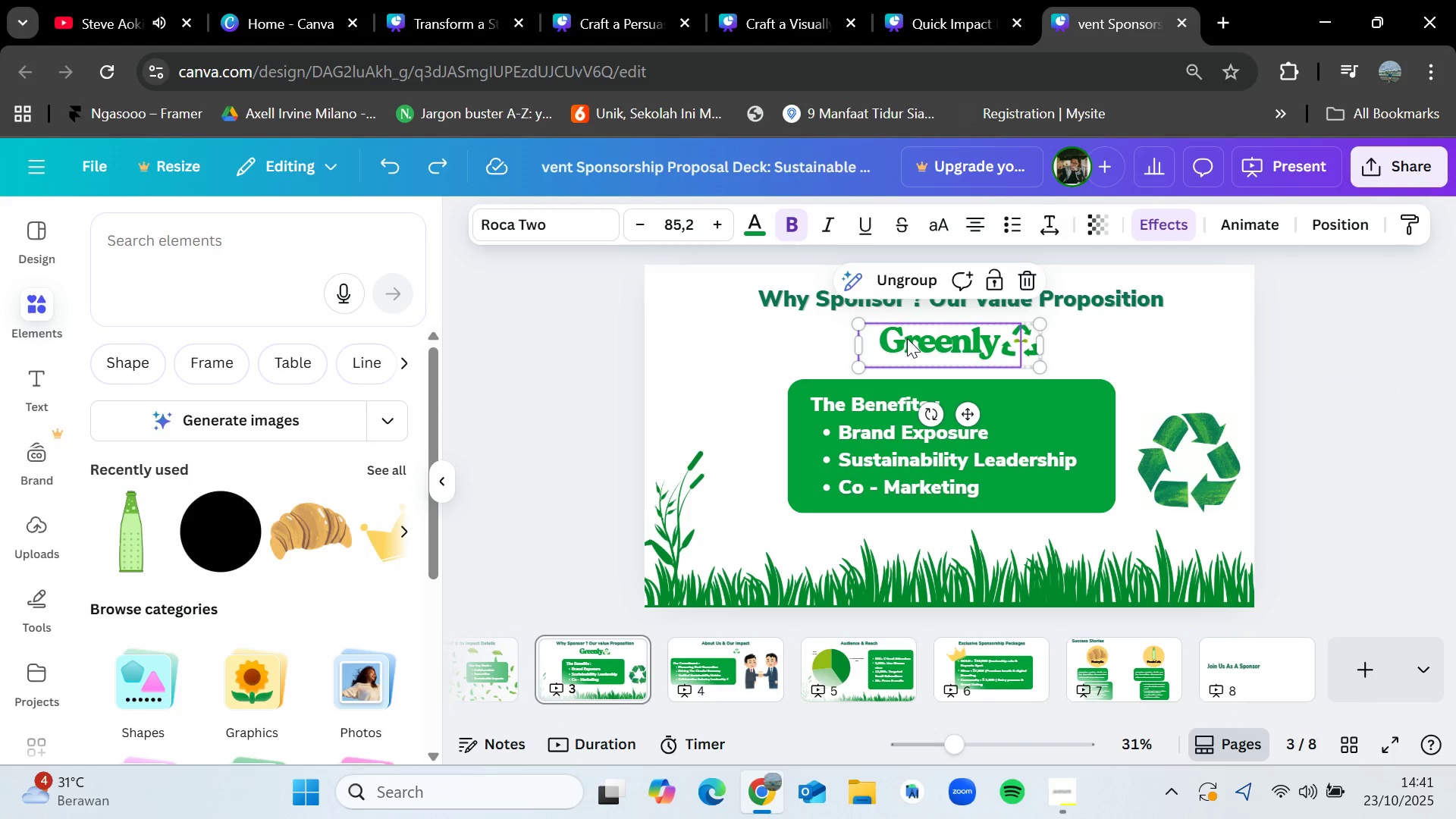 
key(Control+C)
 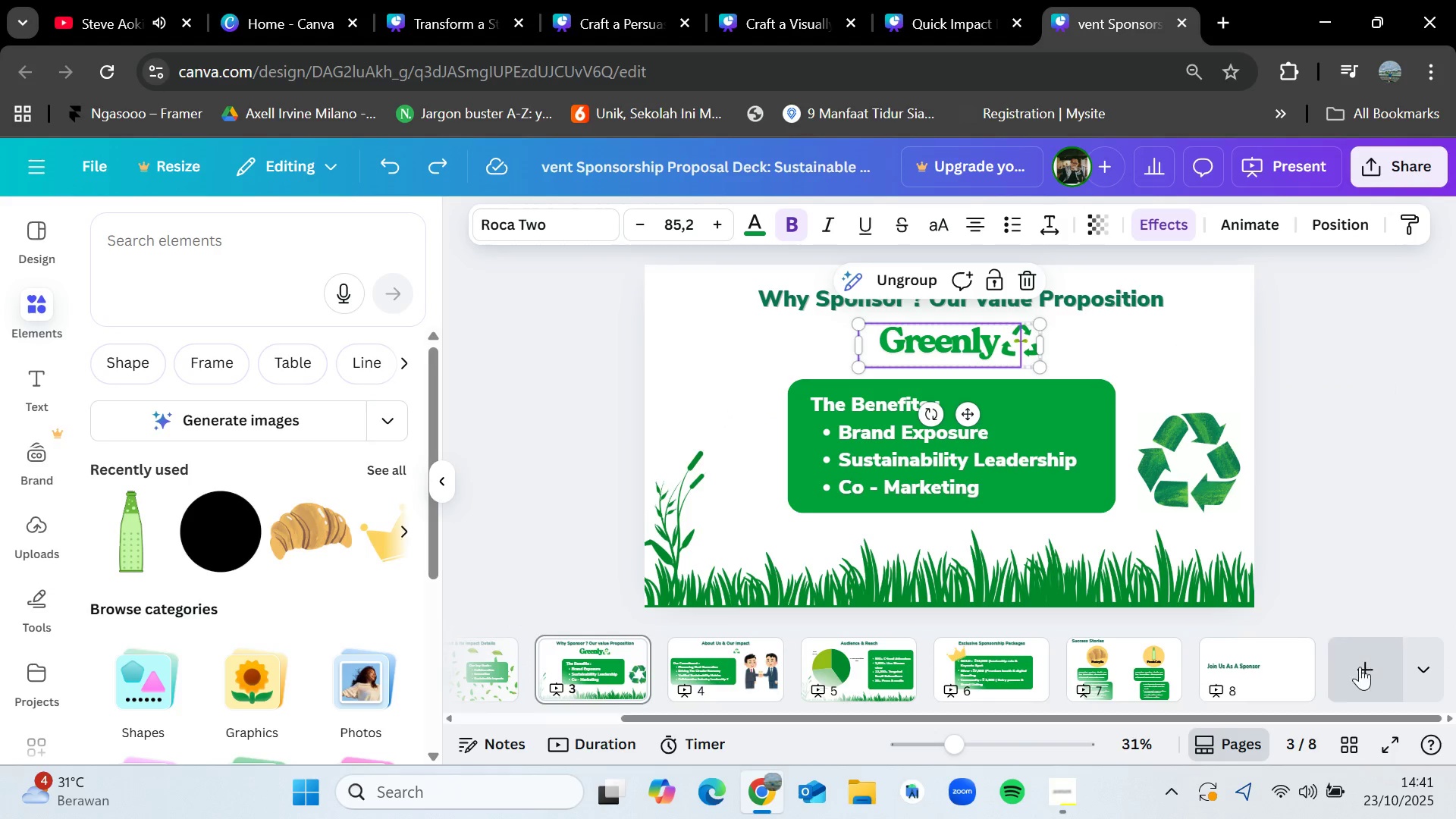 
left_click([1256, 673])
 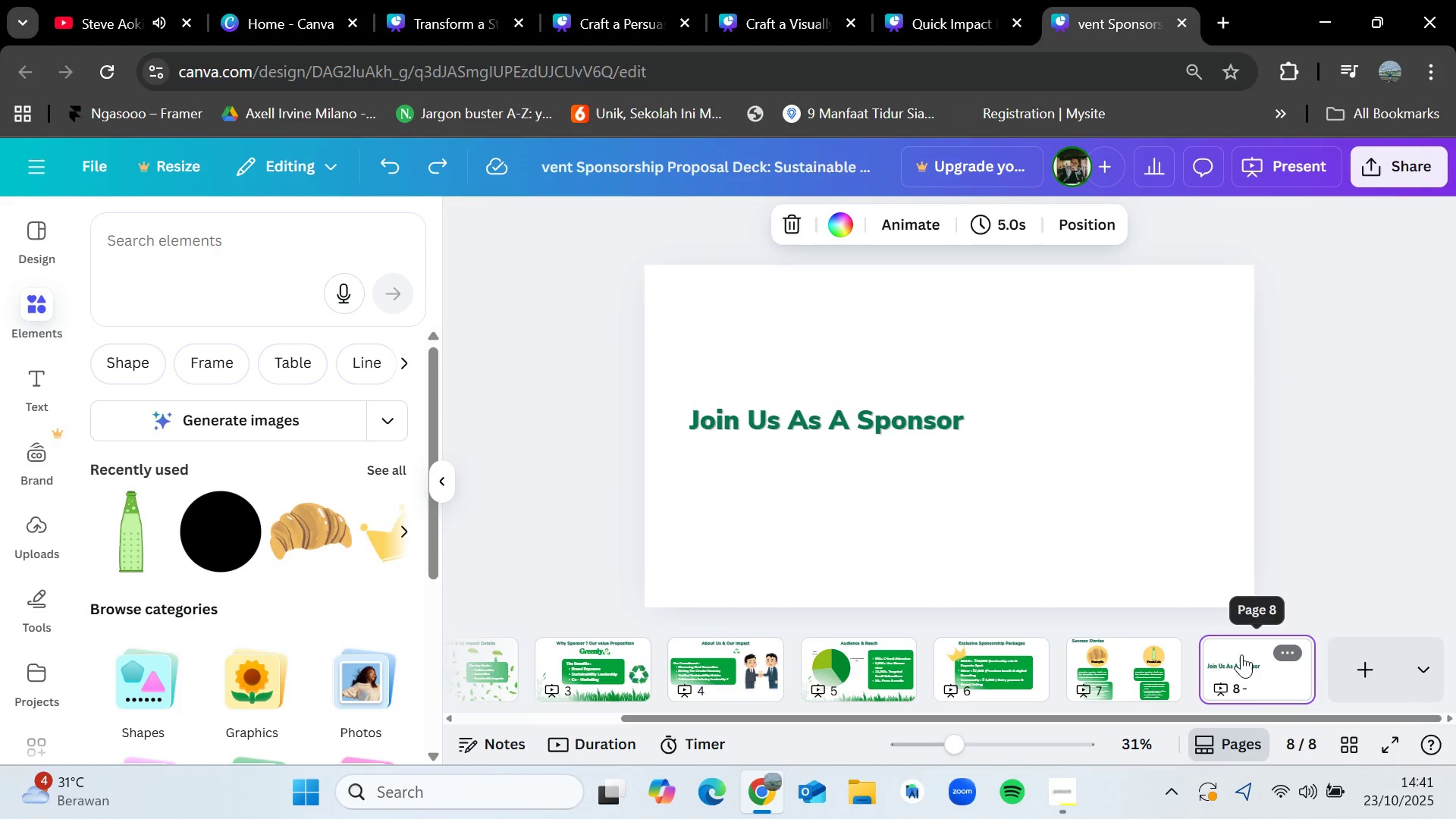 
key(Control+V)
 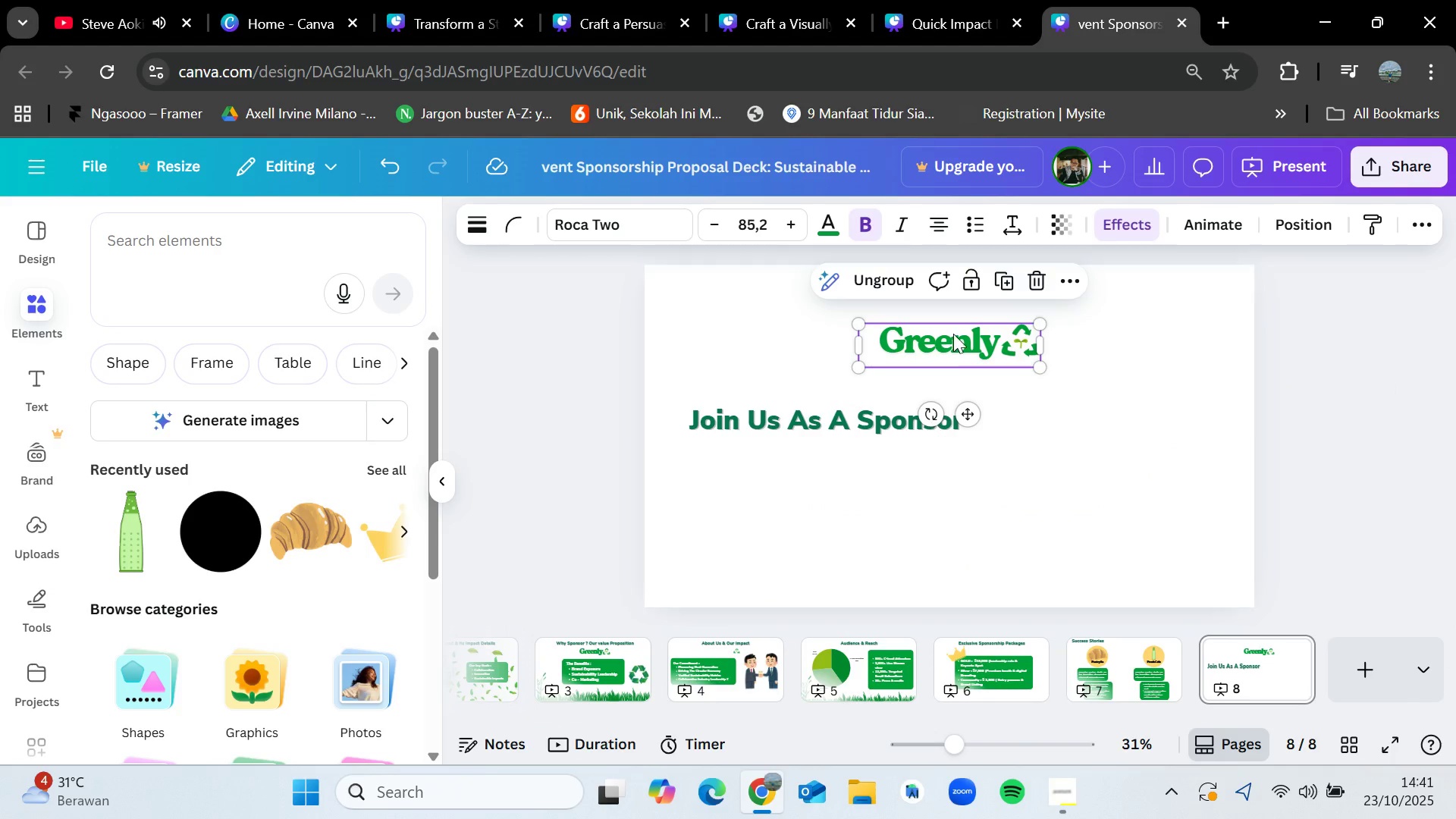 
left_click_drag(start_coordinate=[959, 316], to_coordinate=[957, 333])
 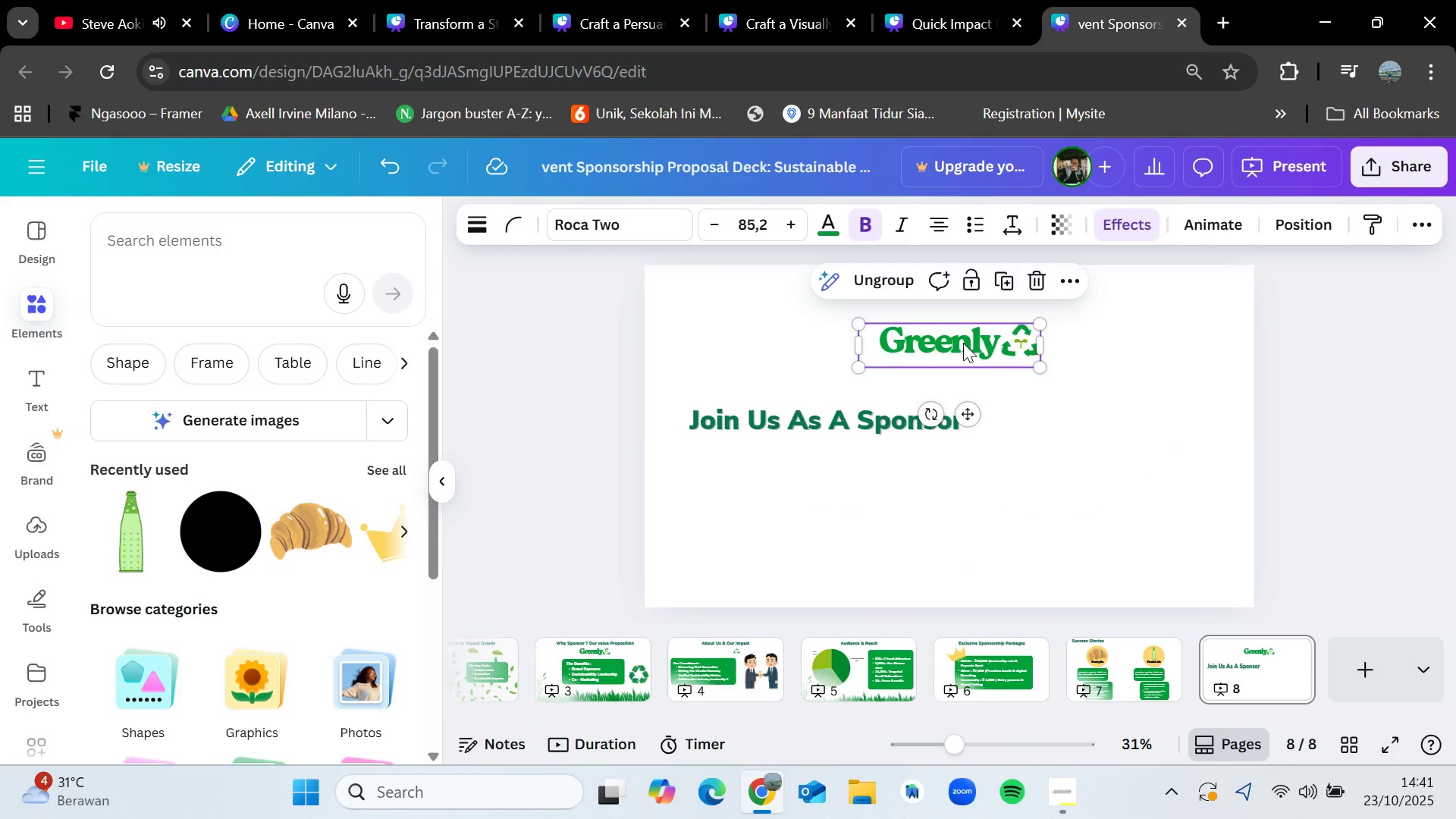 
left_click_drag(start_coordinate=[963, 343], to_coordinate=[833, 494])
 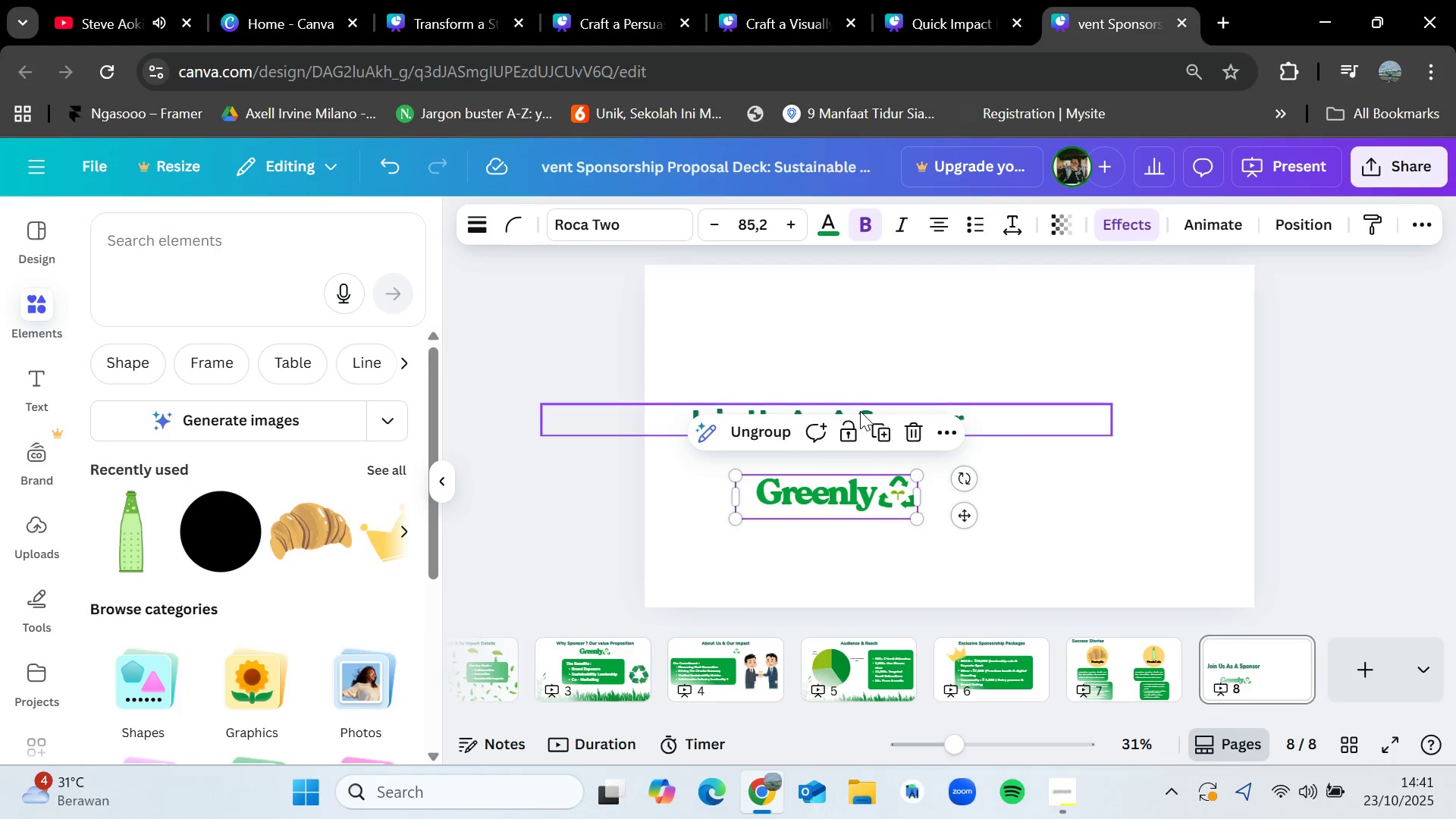 
left_click_drag(start_coordinate=[864, 408], to_coordinate=[865, 366])
 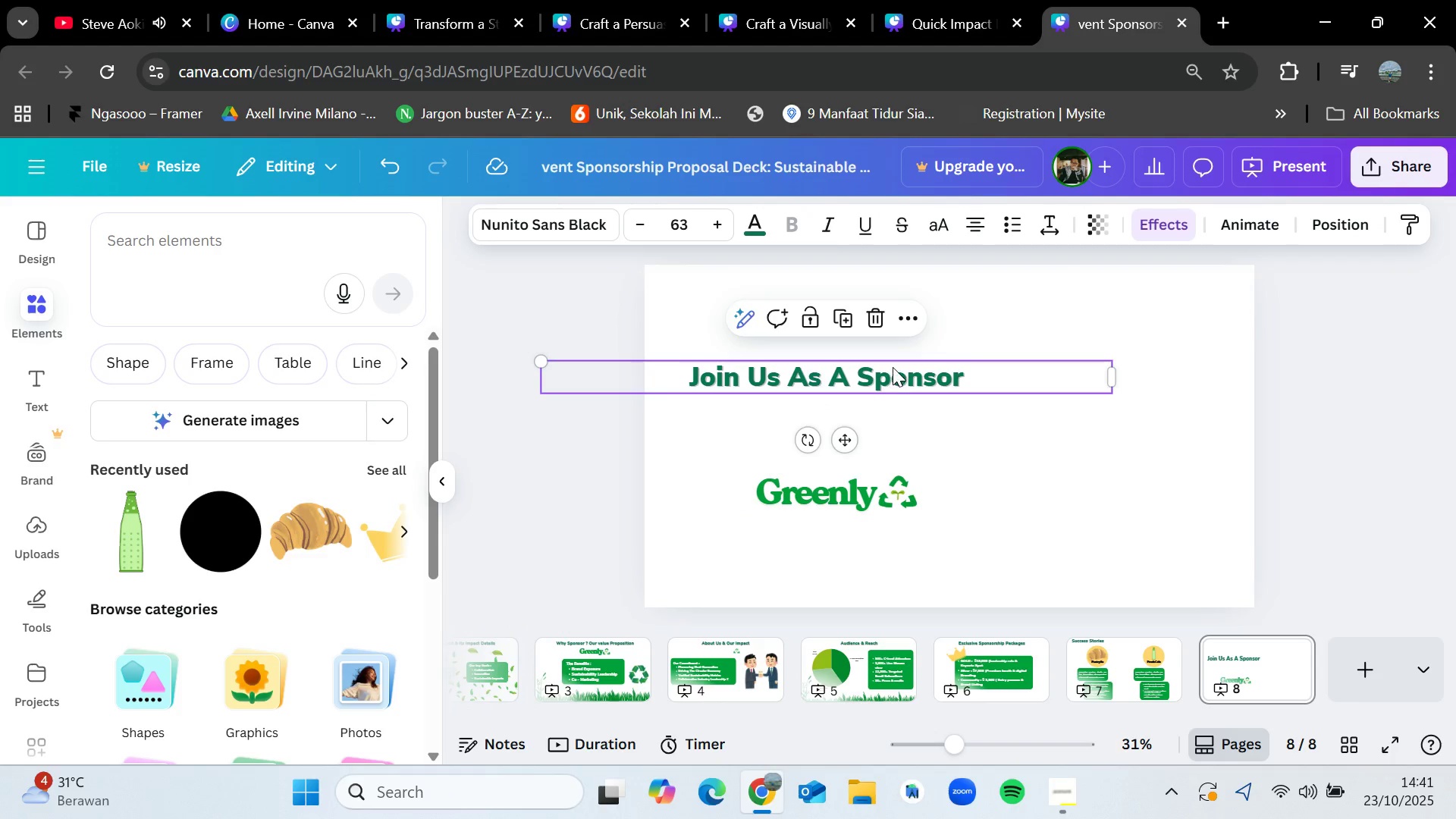 
left_click_drag(start_coordinate=[893, 366], to_coordinate=[894, 332])
 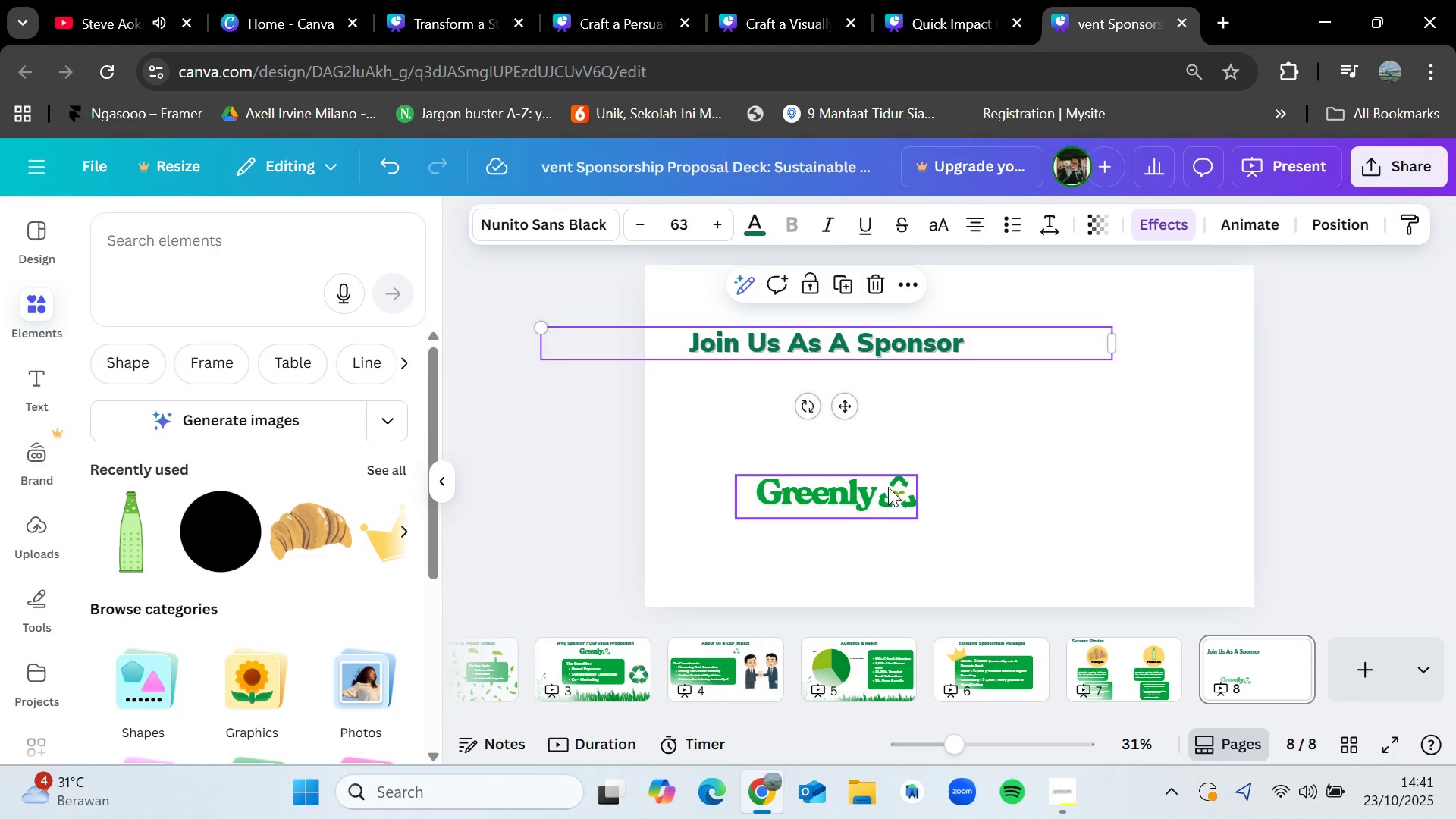 
left_click_drag(start_coordinate=[888, 486], to_coordinate=[886, 391])
 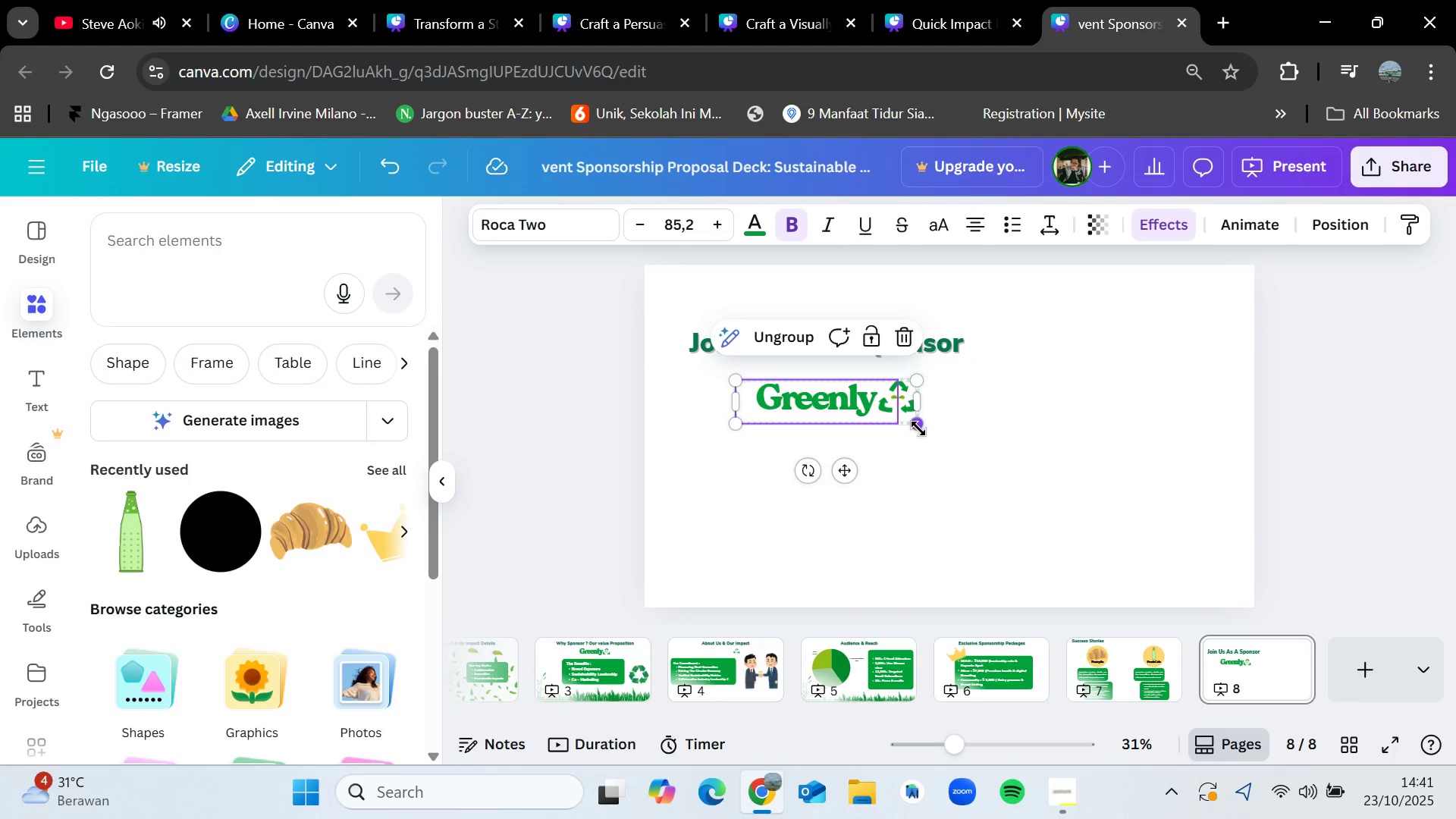 
left_click_drag(start_coordinate=[918, 428], to_coordinate=[972, 466])
 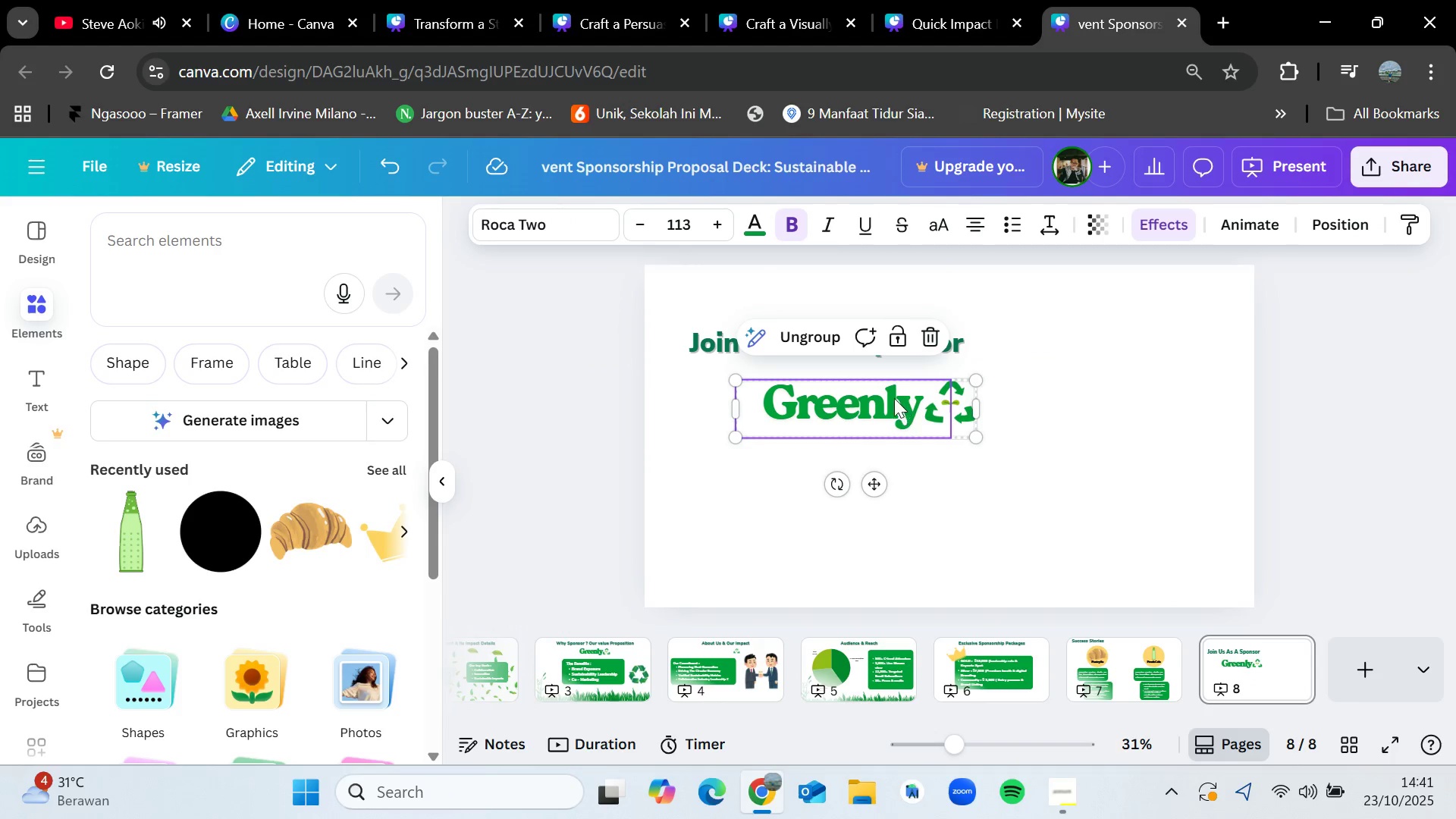 
left_click_drag(start_coordinate=[893, 397], to_coordinate=[857, 398])
 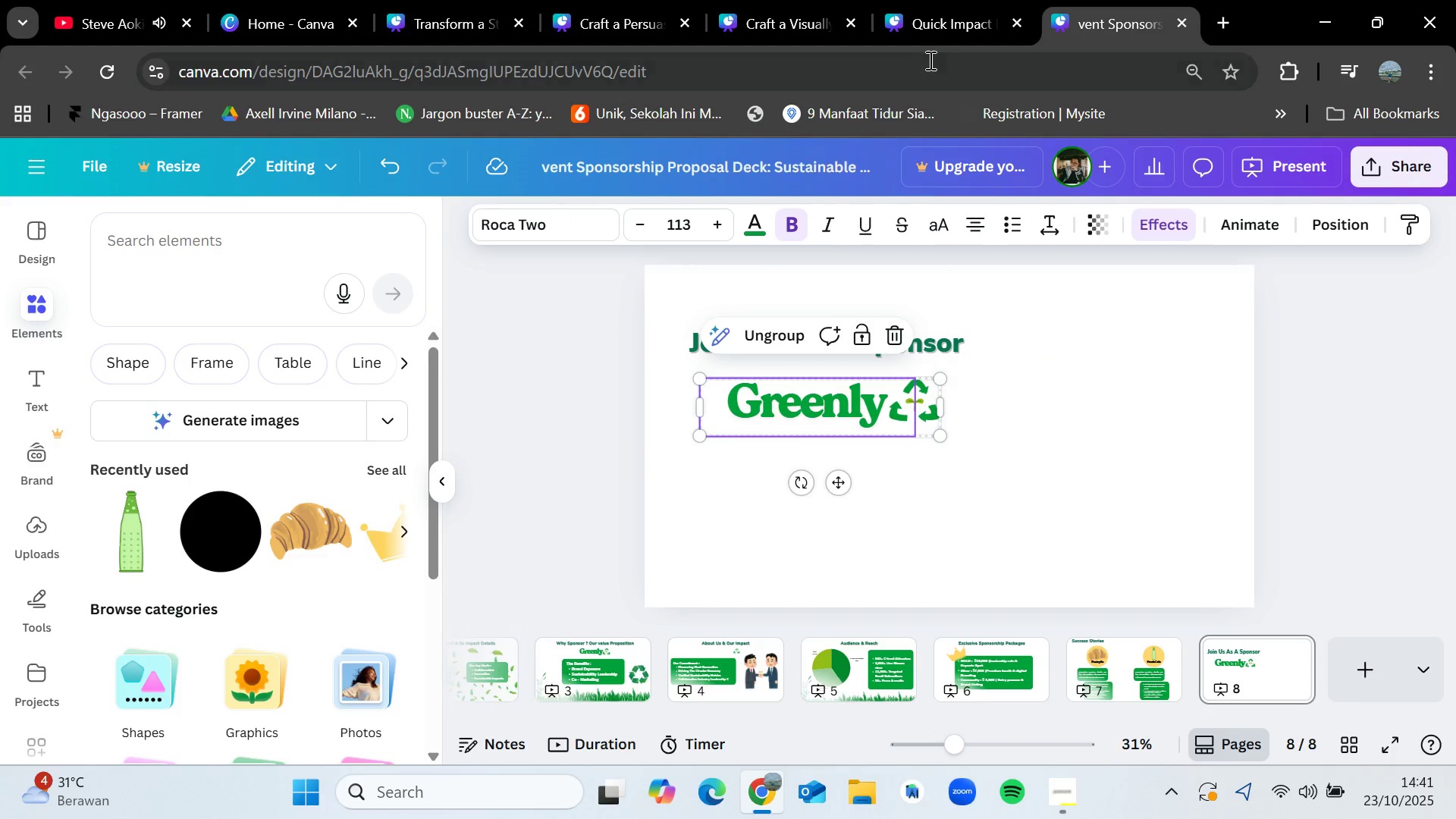 
left_click([932, 47])
 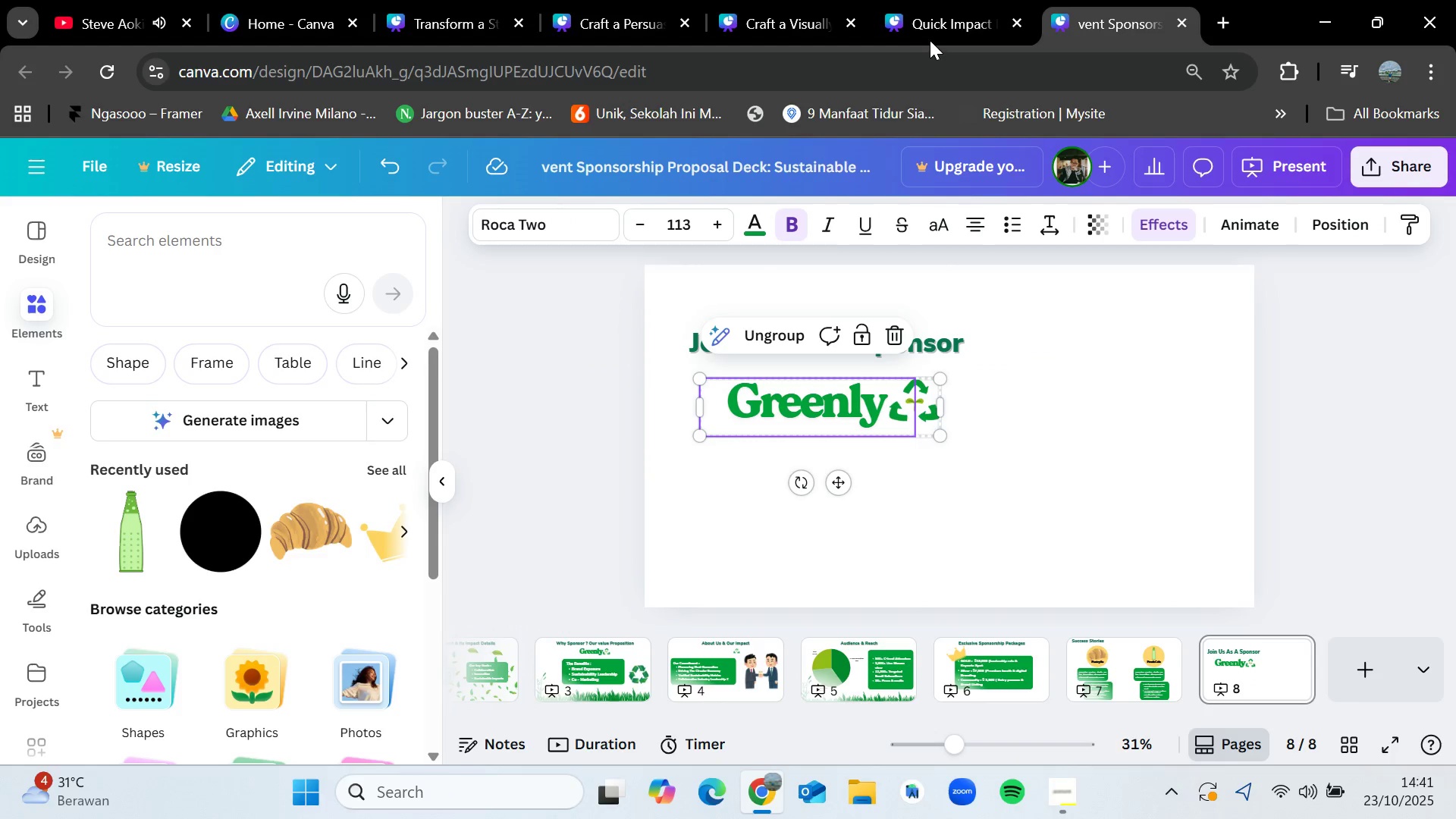 
left_click([935, 15])
 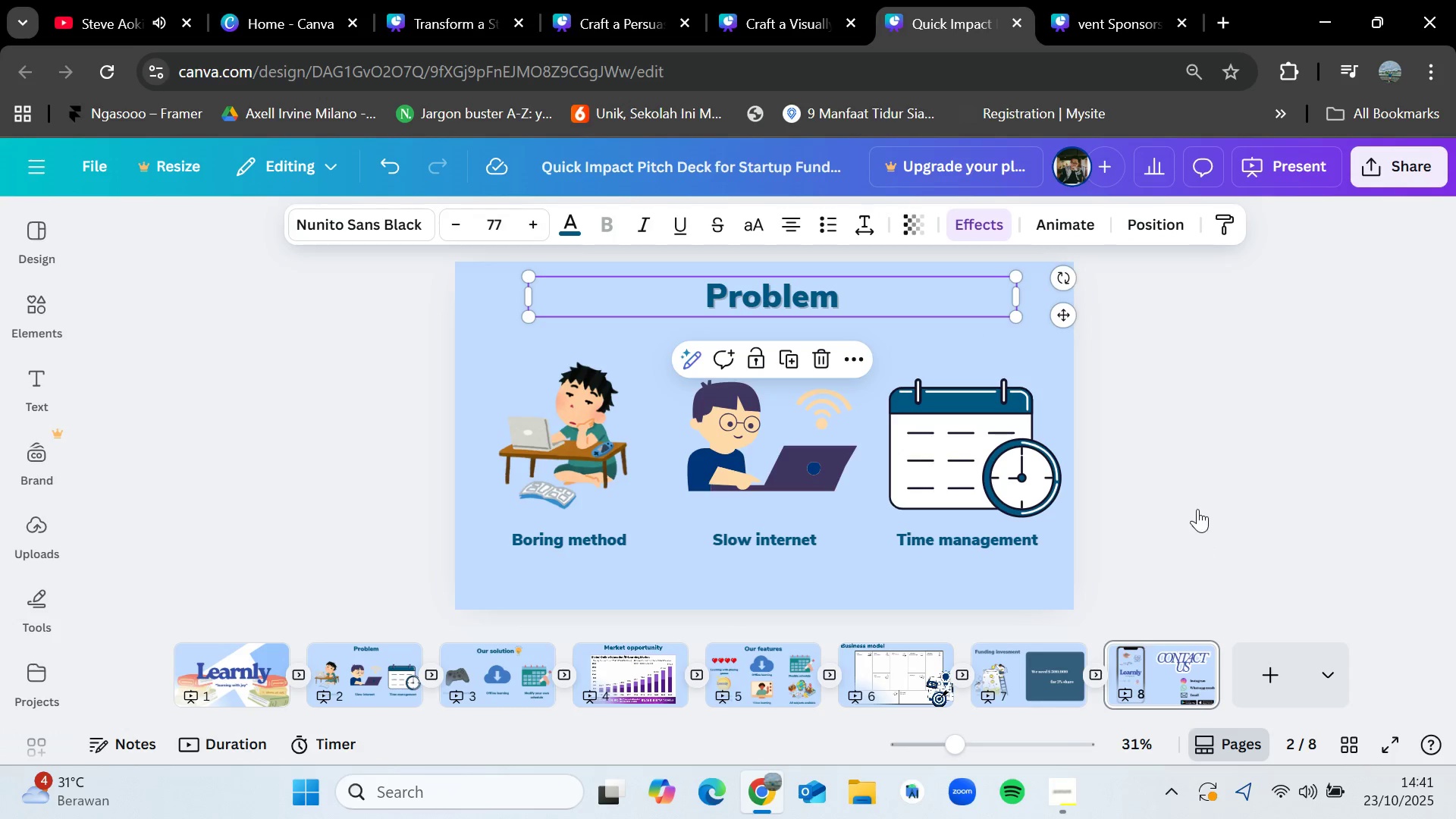 
left_click([1160, 664])
 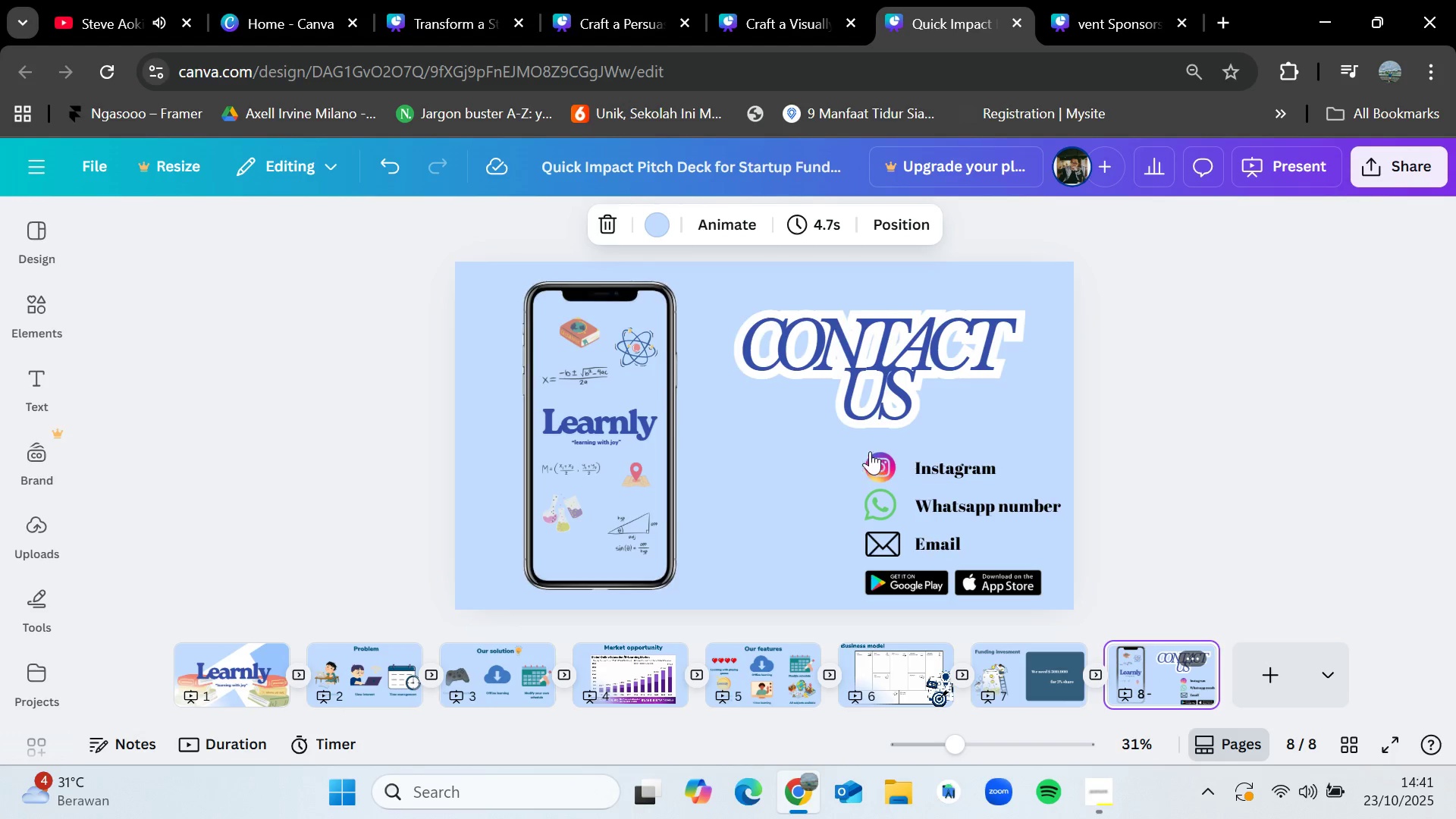 
left_click([866, 451])
 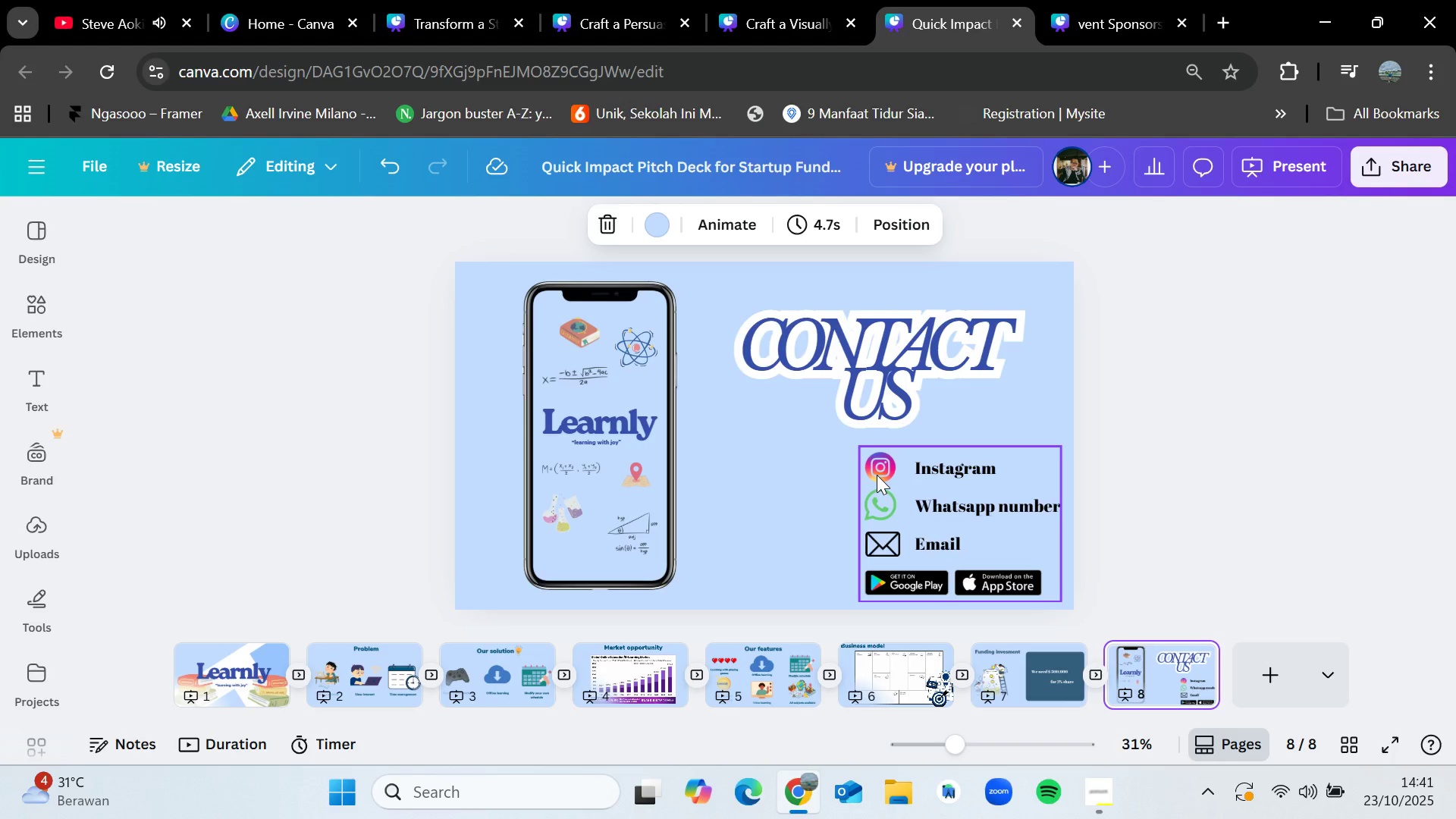 
key(Control+C)
 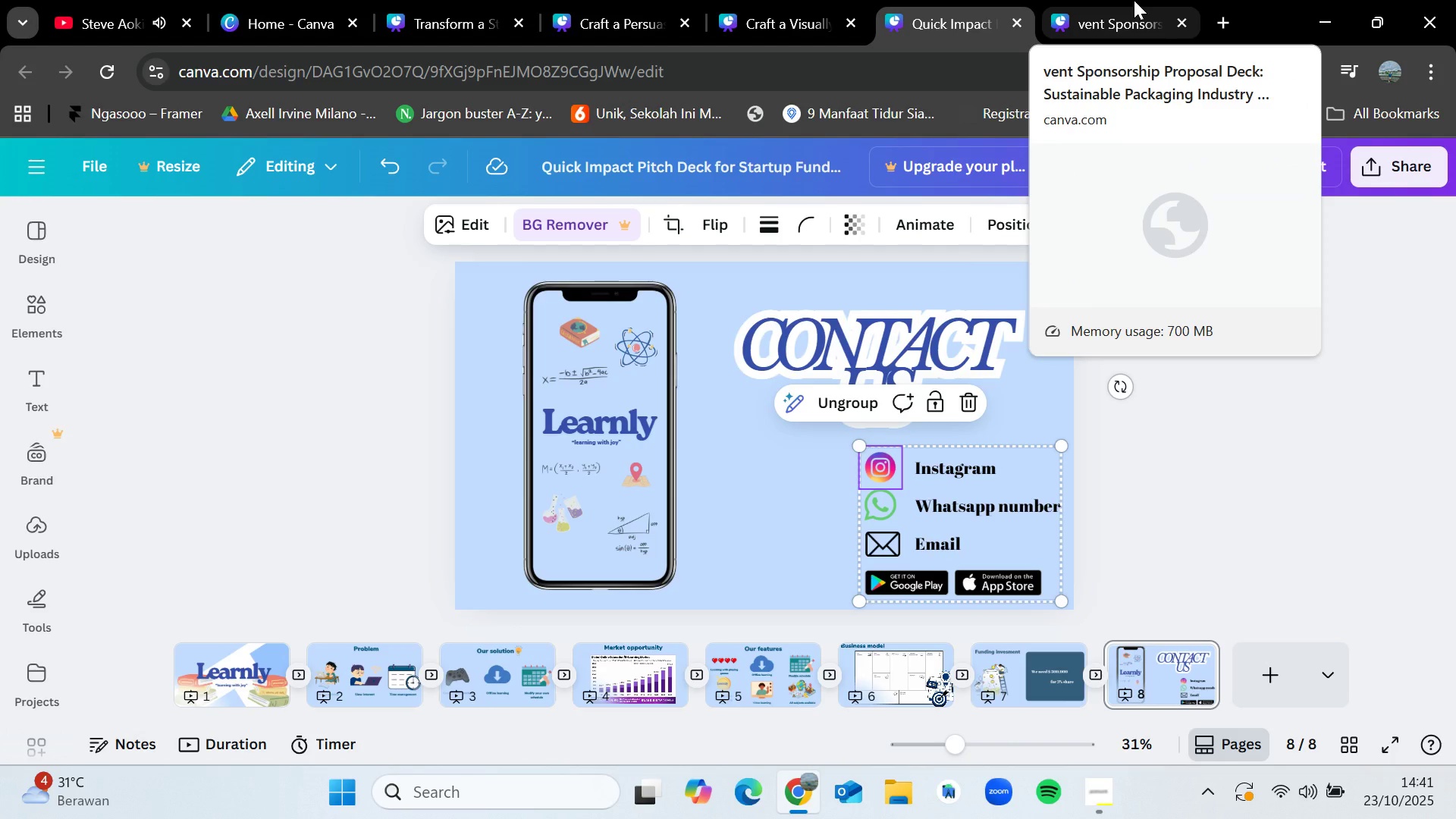 
key(Control+ControlLeft)
 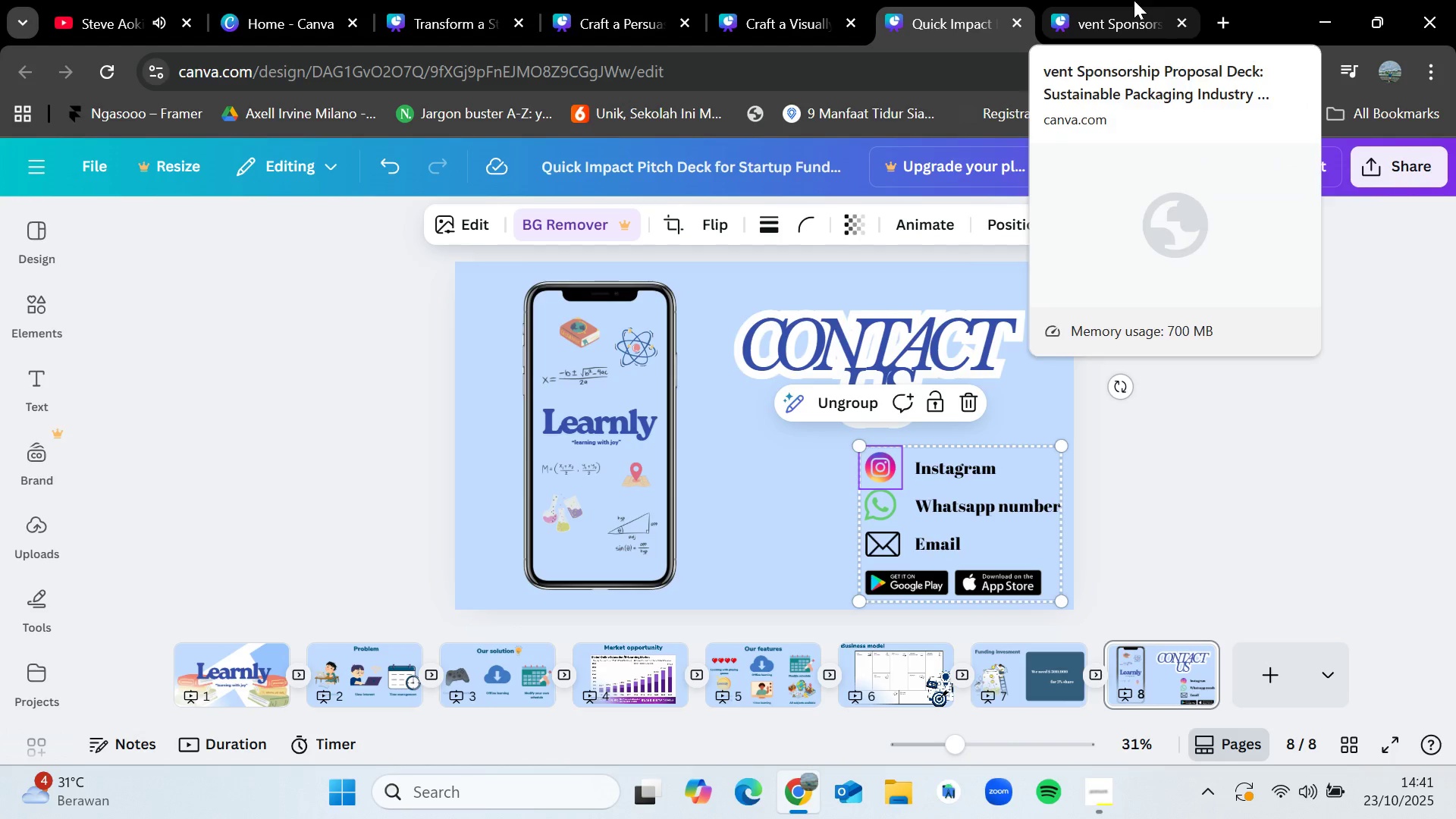 
key(Control+C)
 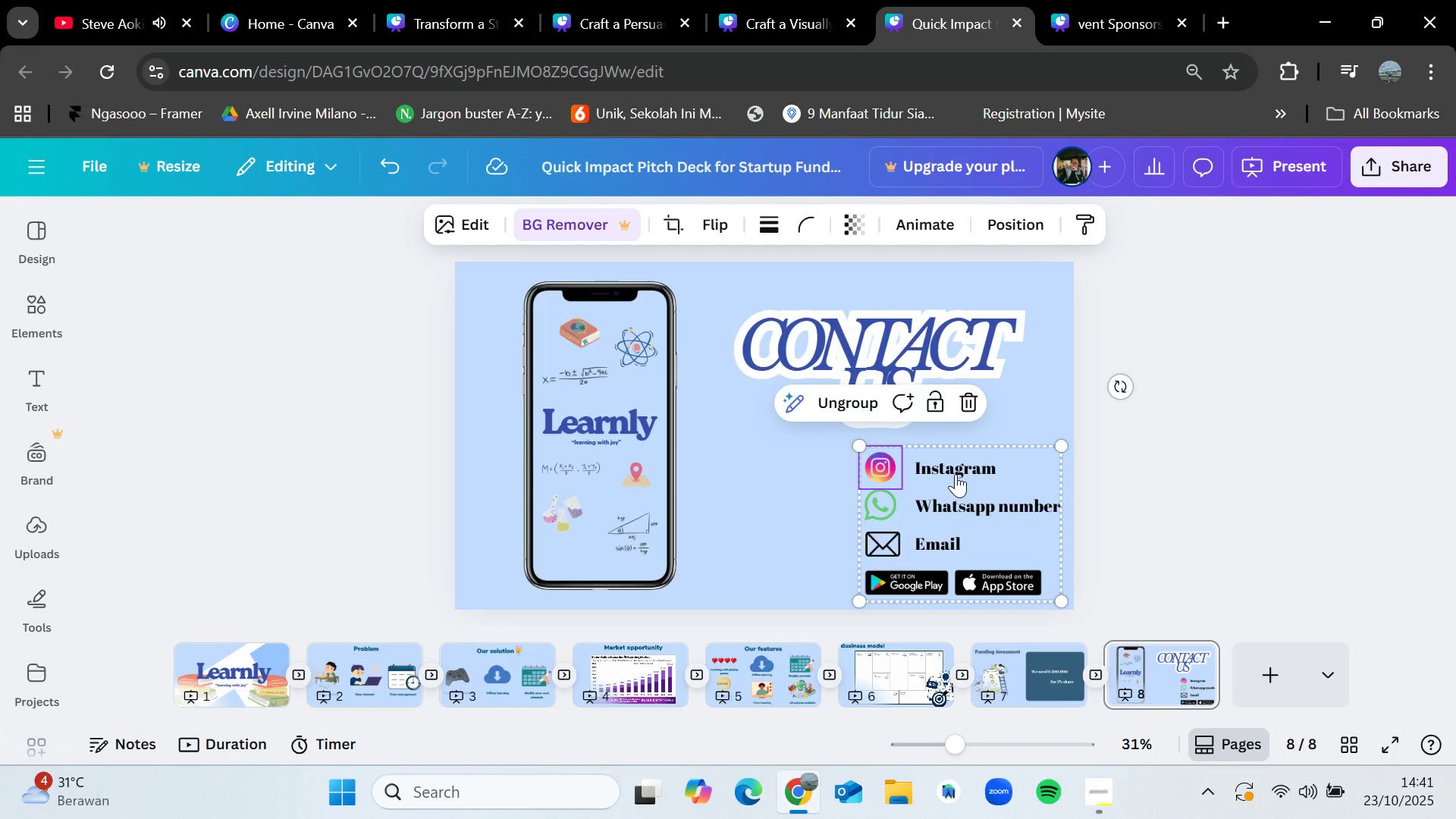 
left_click([1119, 0])
 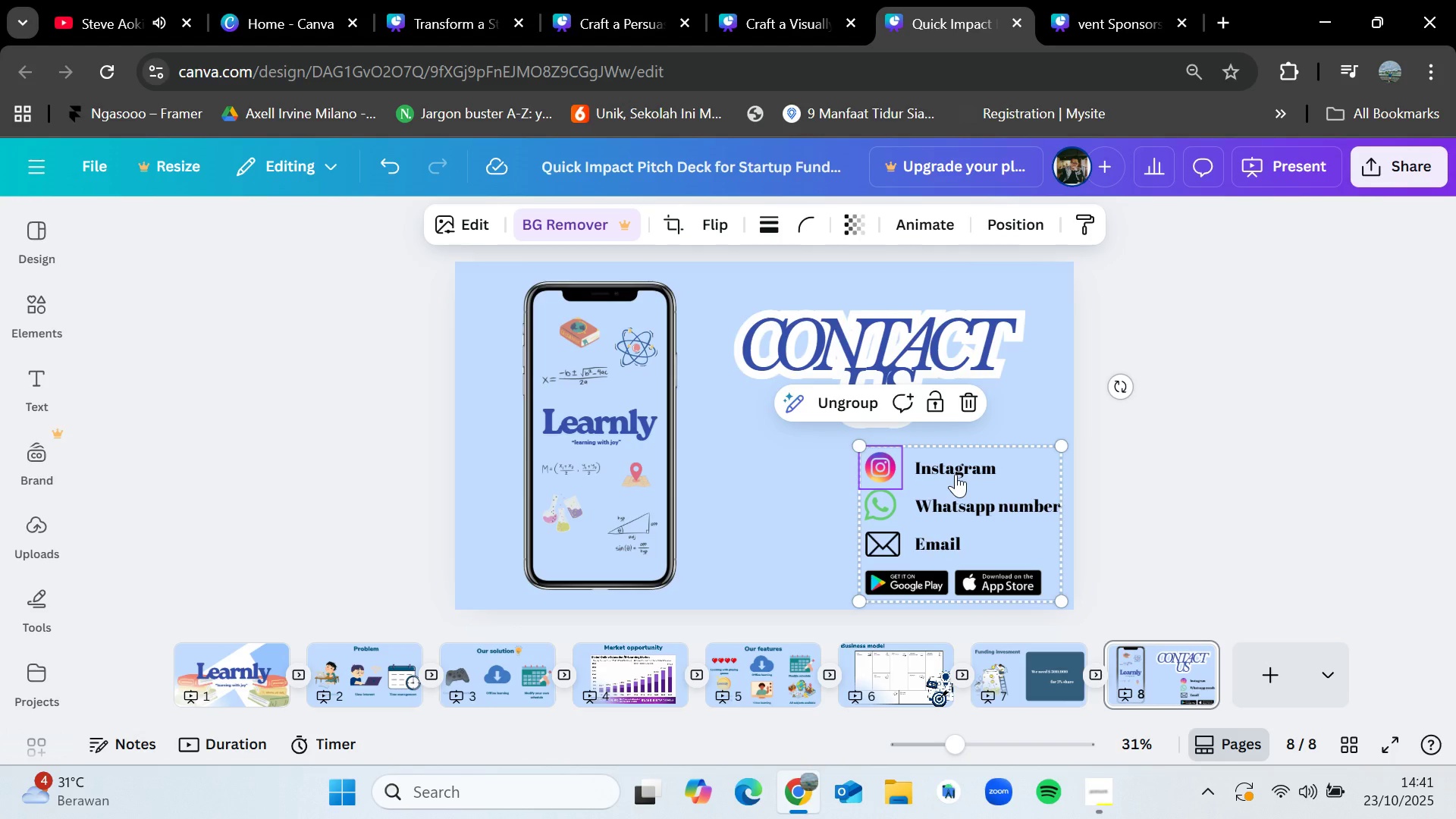 
key(Control+V)
 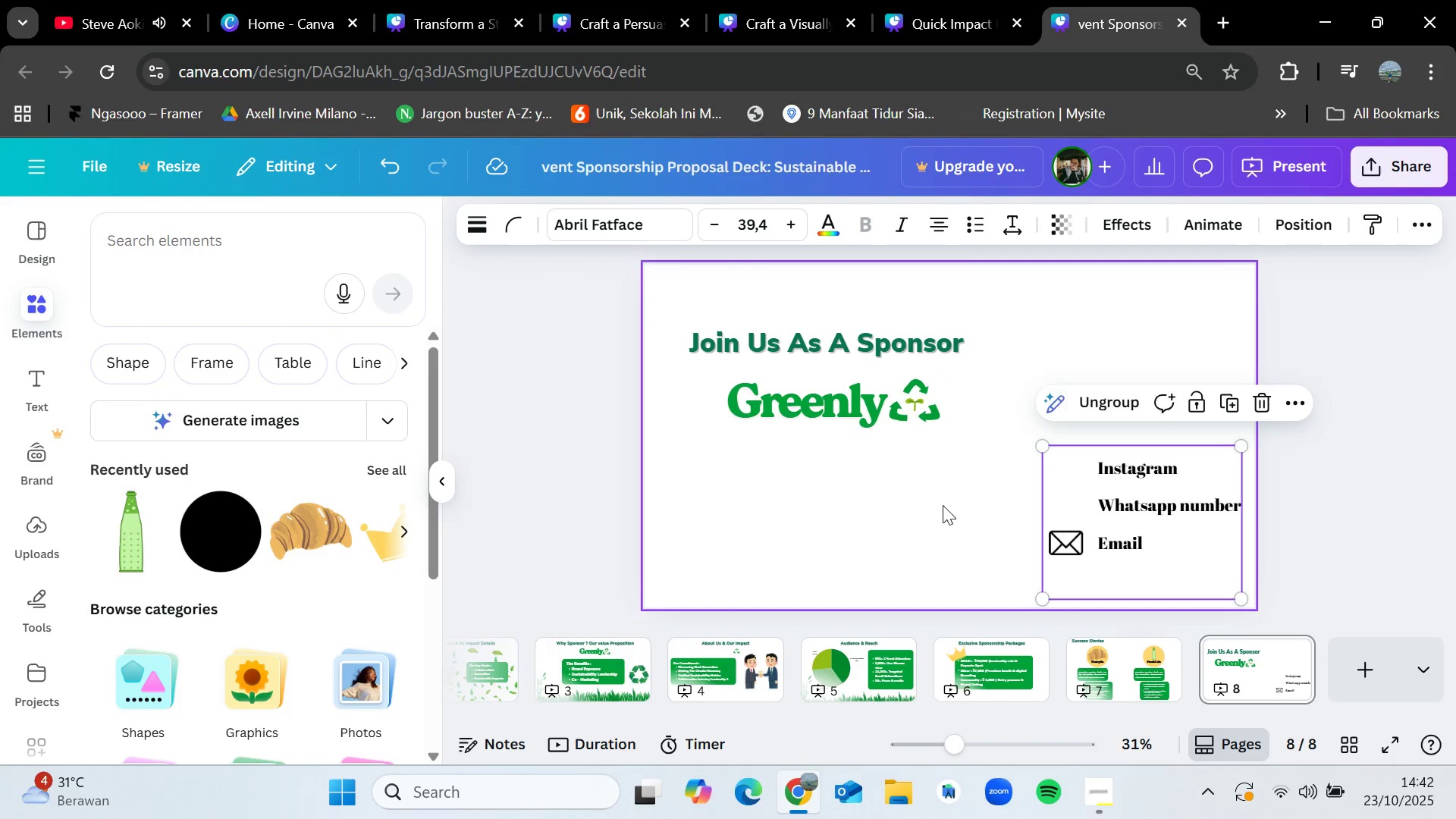 
left_click_drag(start_coordinate=[1142, 501], to_coordinate=[785, 498])
 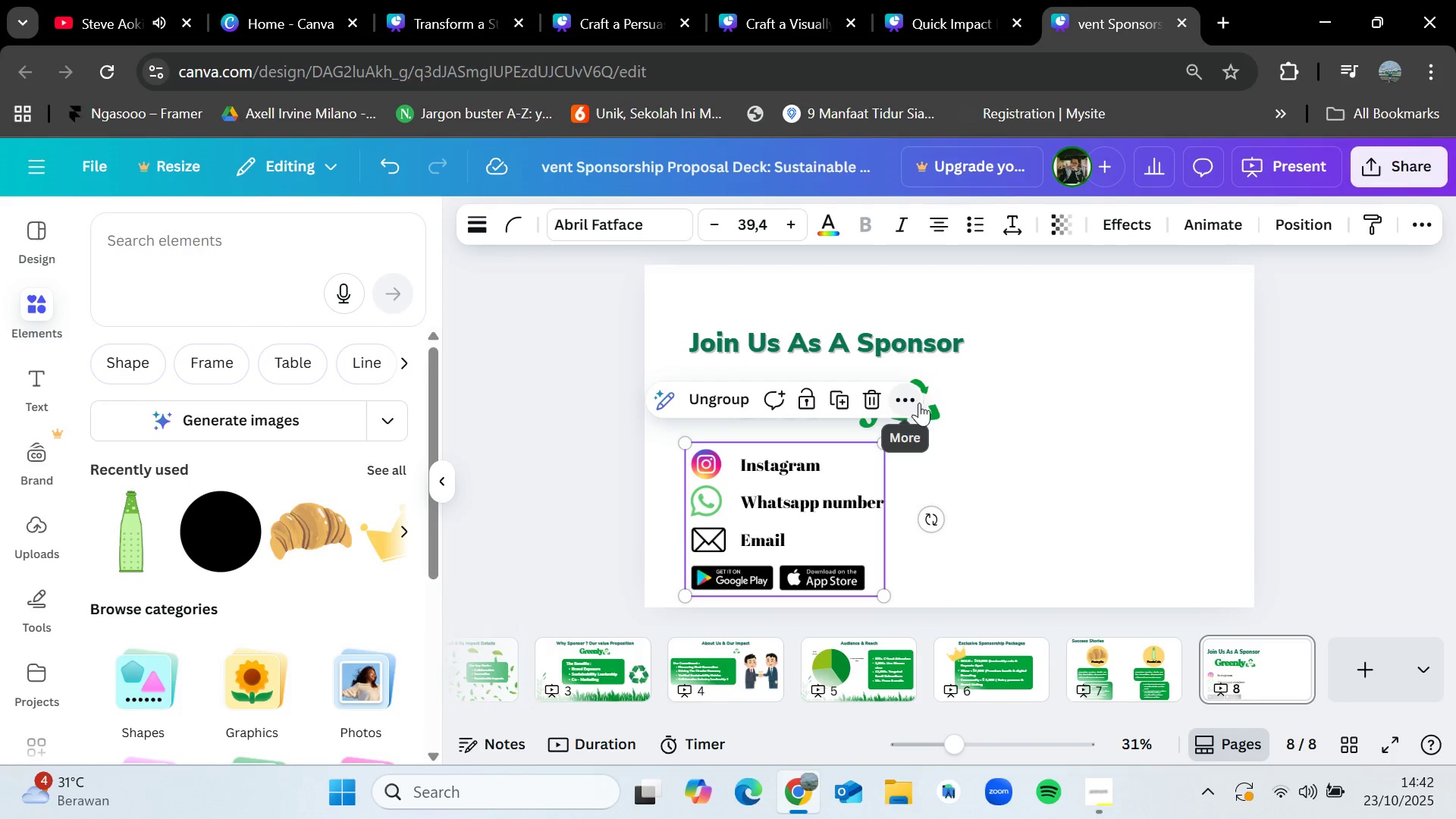 
left_click([932, 402])
 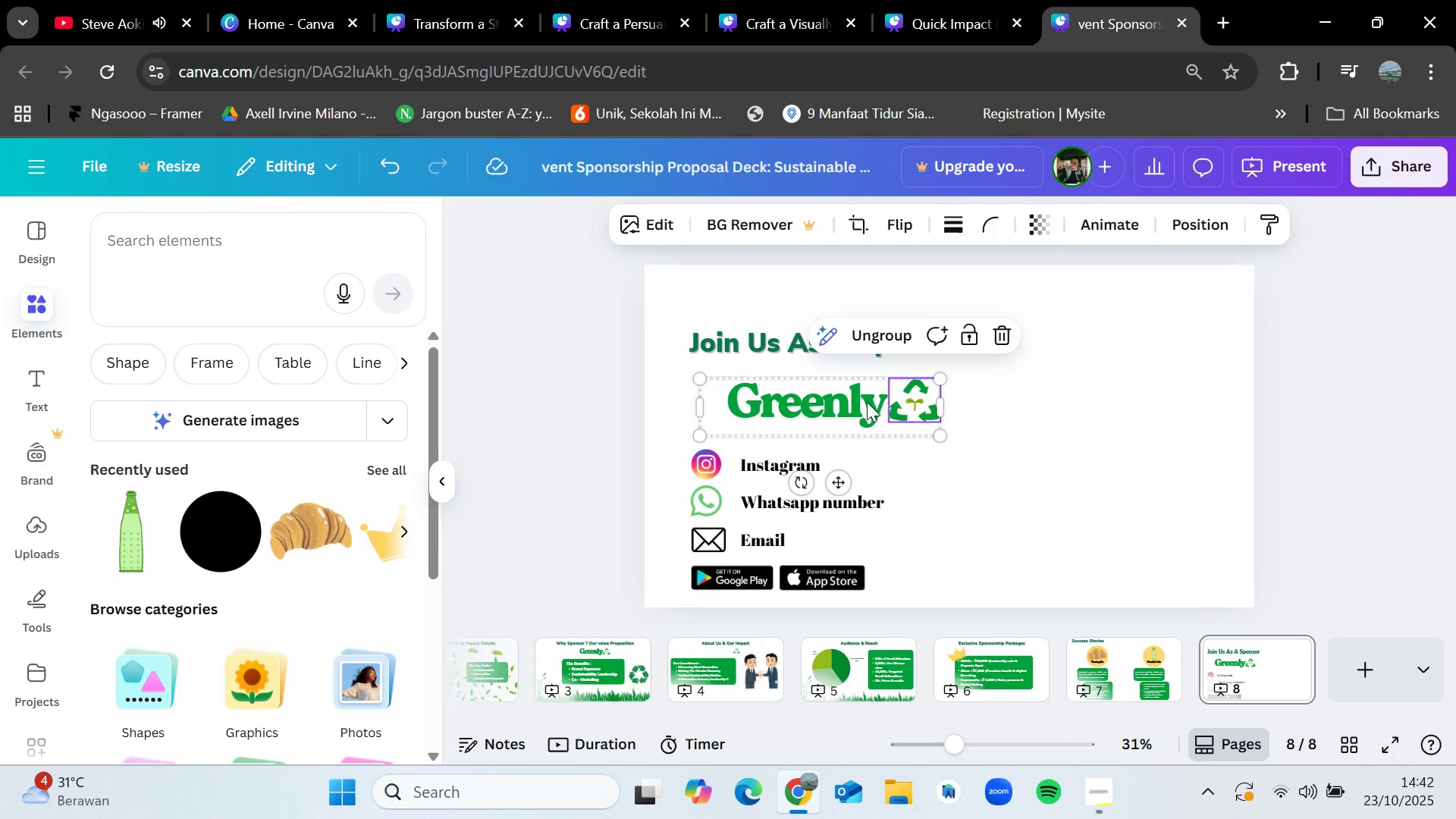 
left_click_drag(start_coordinate=[860, 402], to_coordinate=[824, 391])
 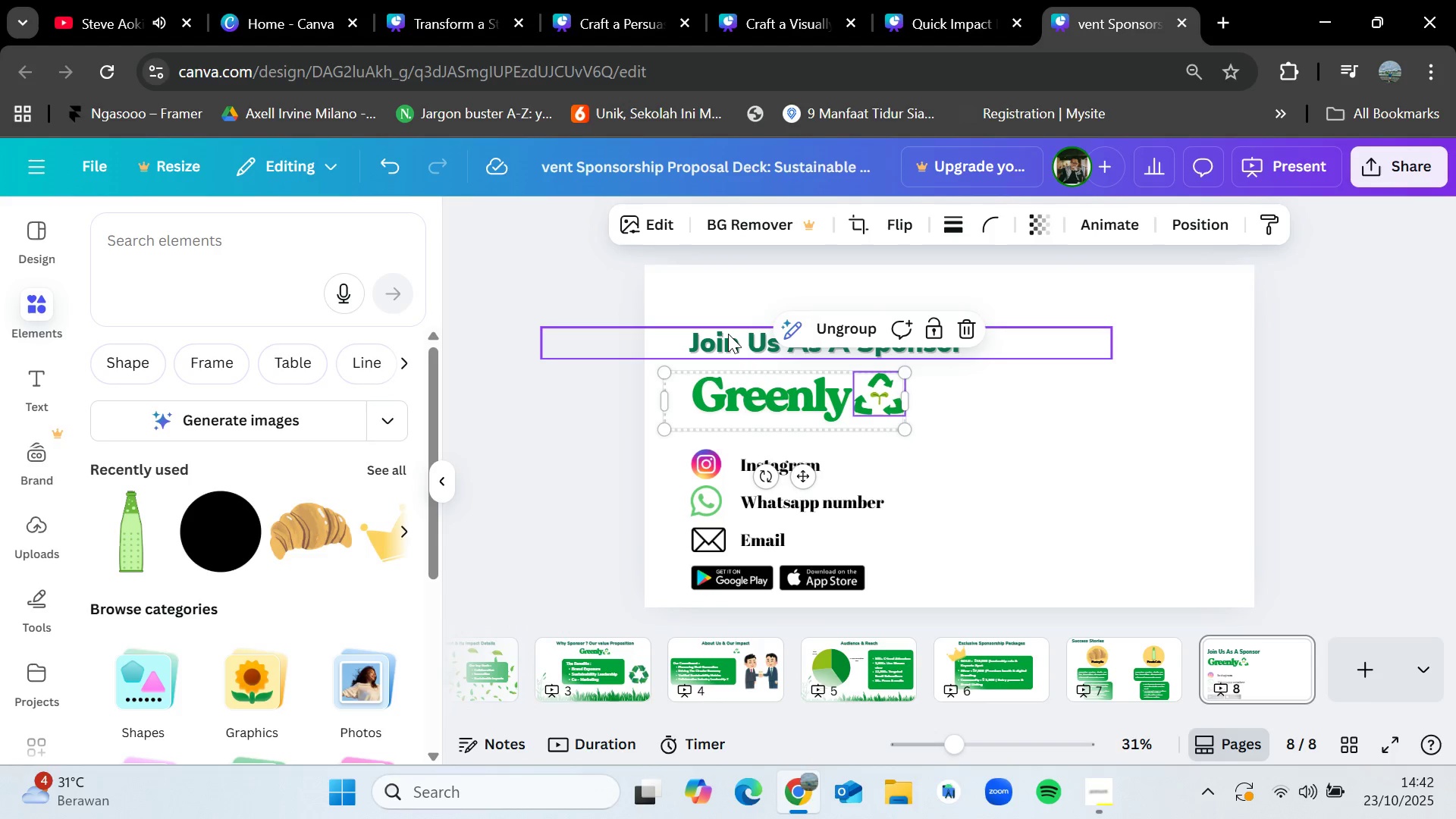 
left_click_drag(start_coordinate=[727, 334], to_coordinate=[727, 306])
 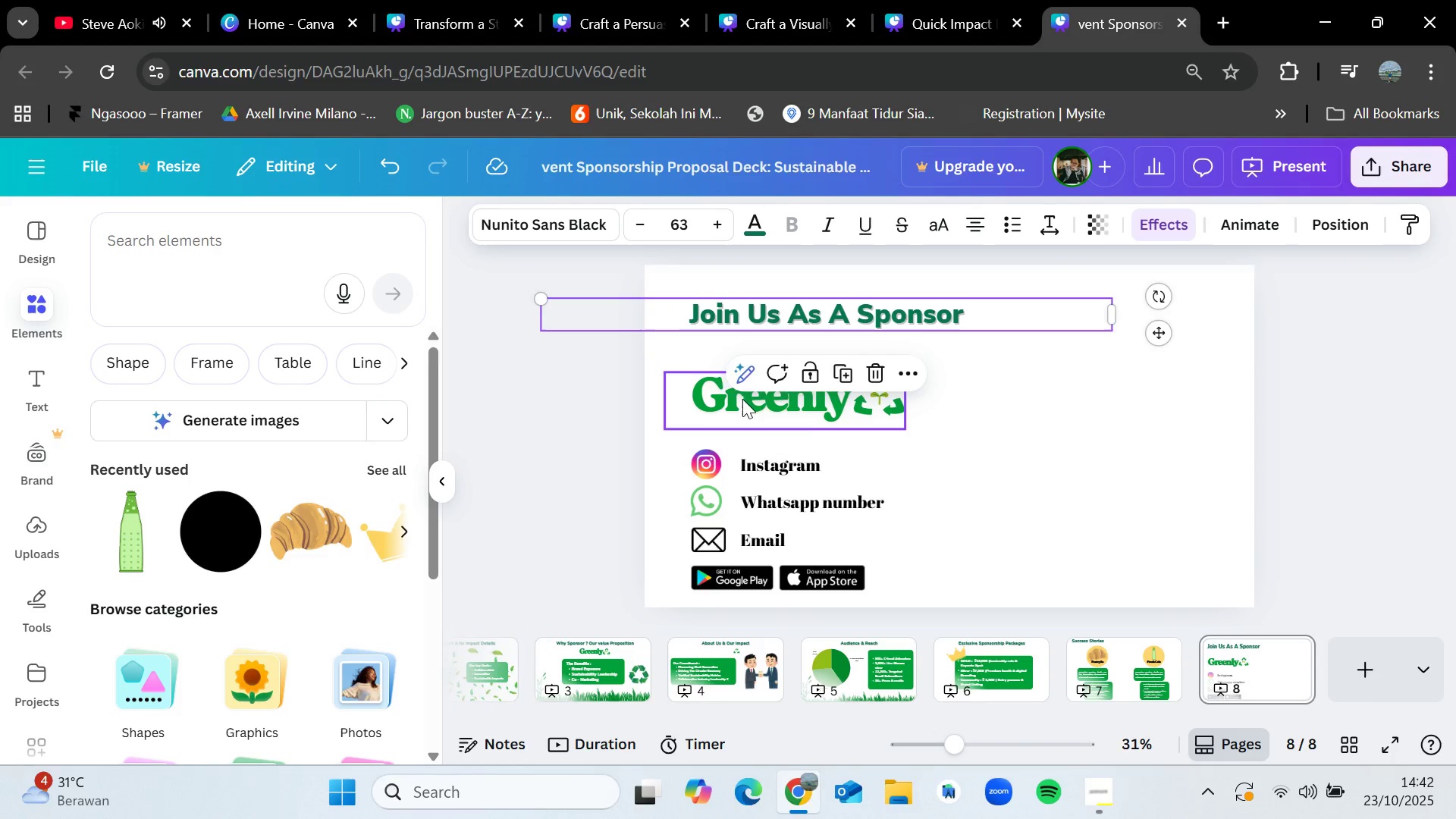 
left_click_drag(start_coordinate=[744, 396], to_coordinate=[744, 369])
 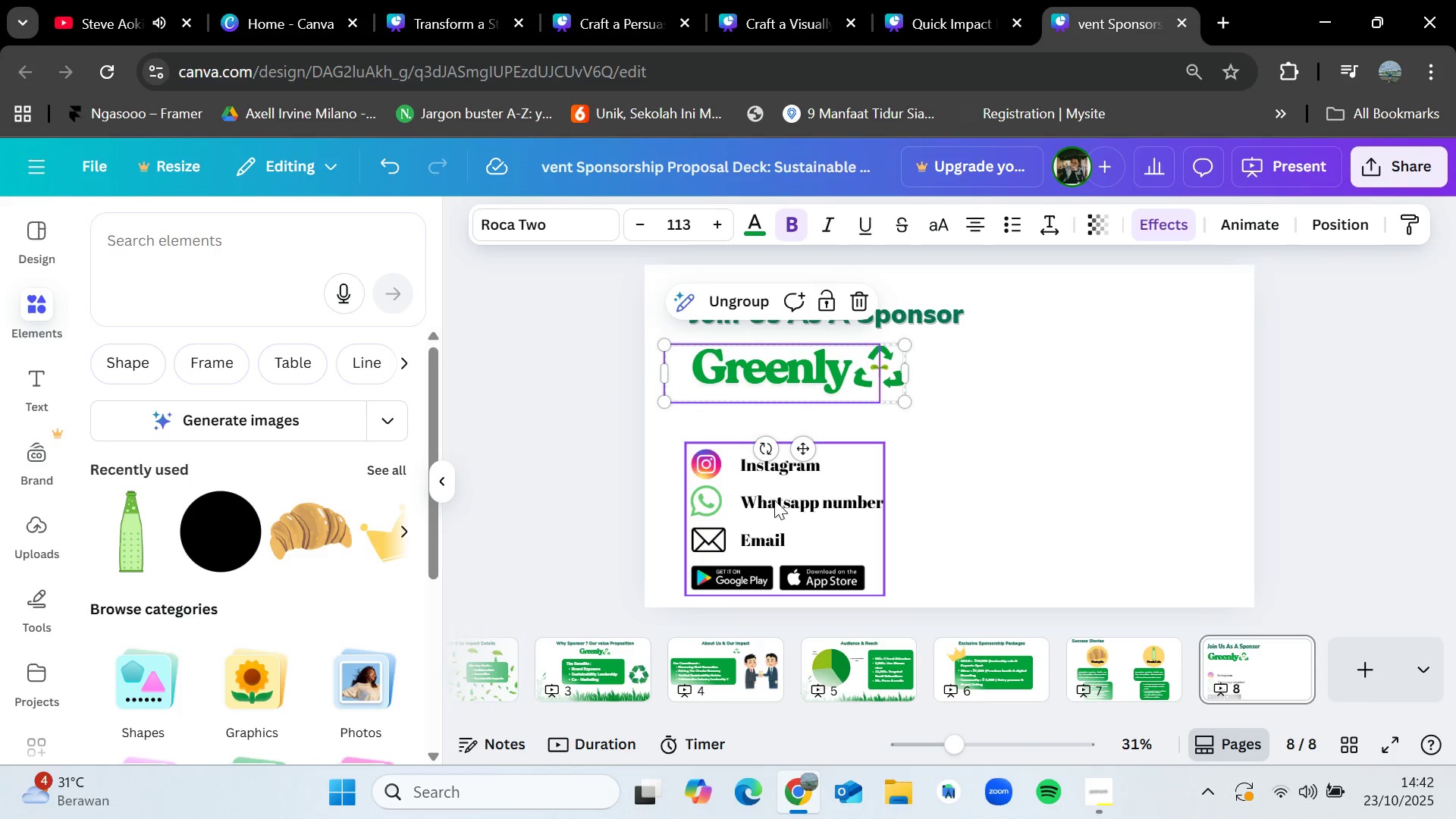 
left_click_drag(start_coordinate=[774, 500], to_coordinate=[774, 479])
 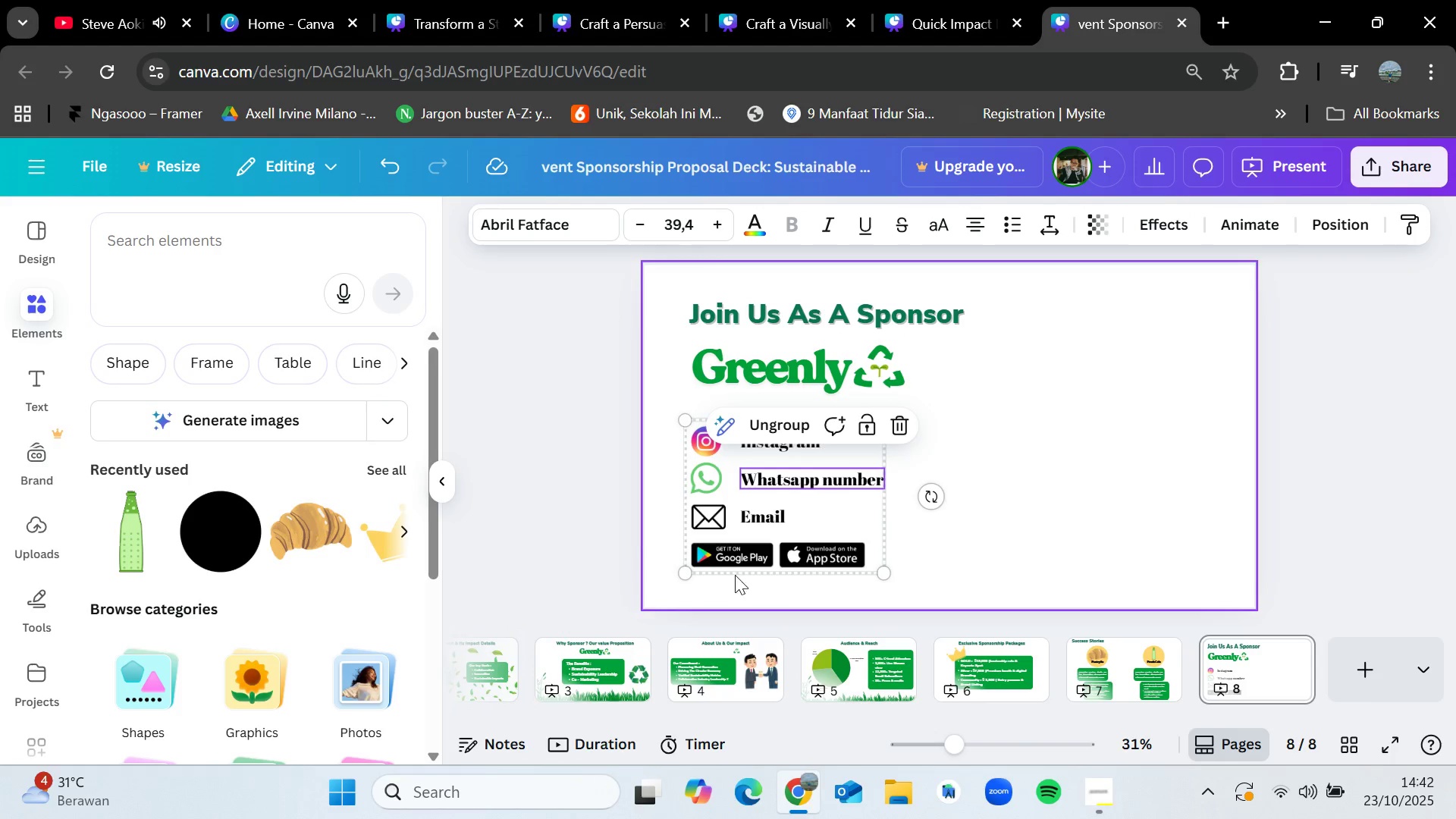 
double_click([739, 564])
 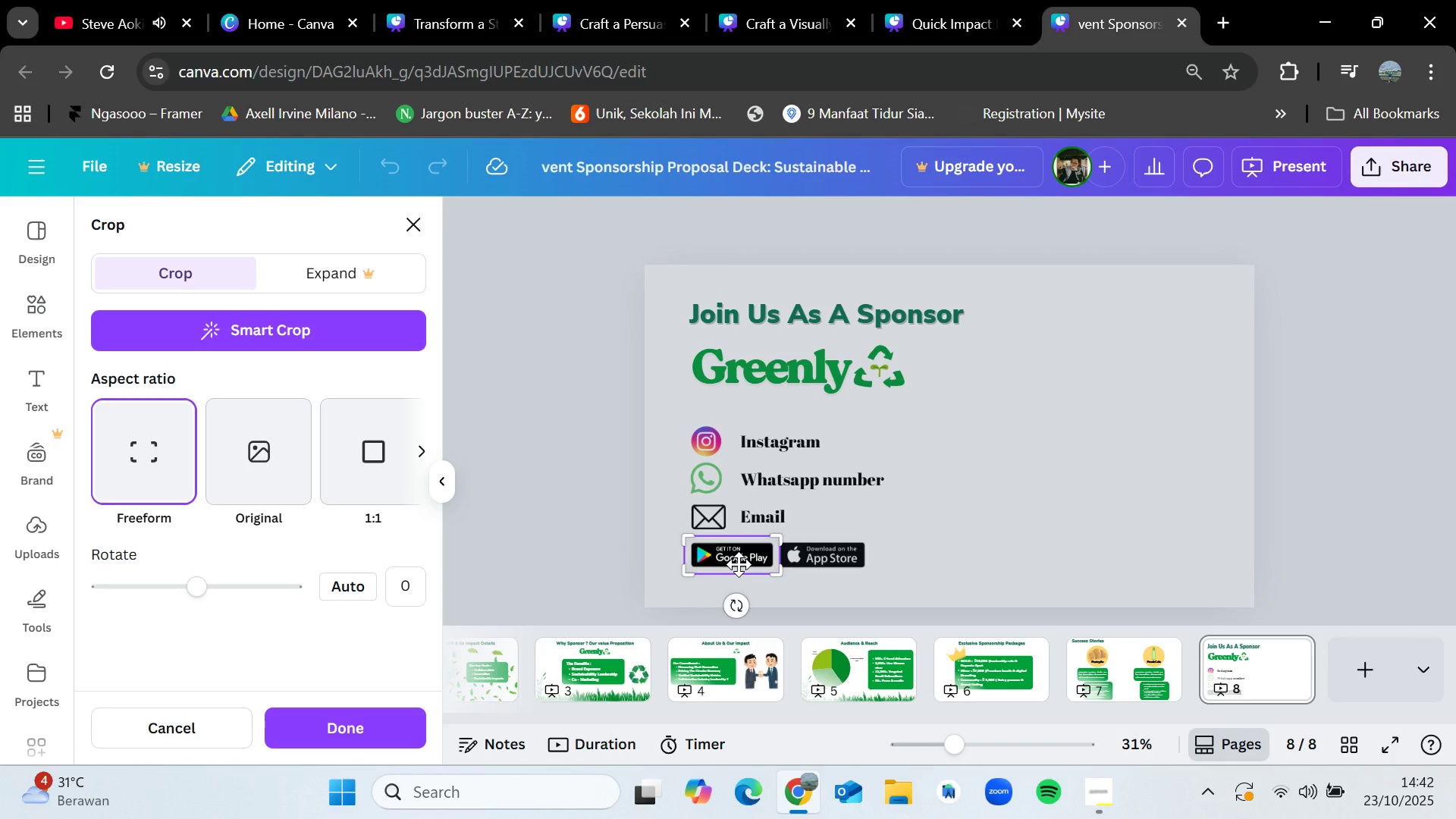 
key(Delete)
 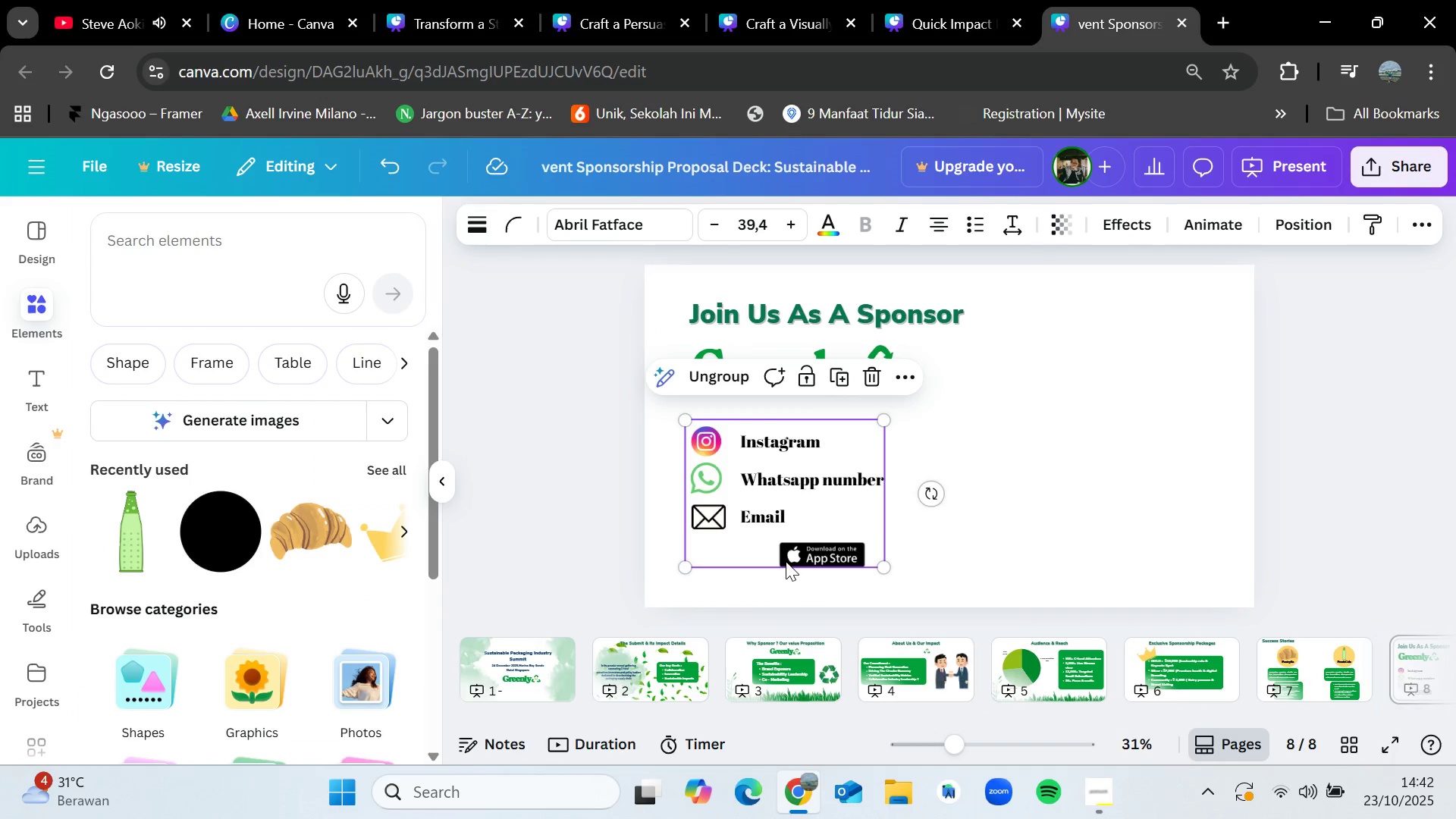 
left_click([801, 555])
 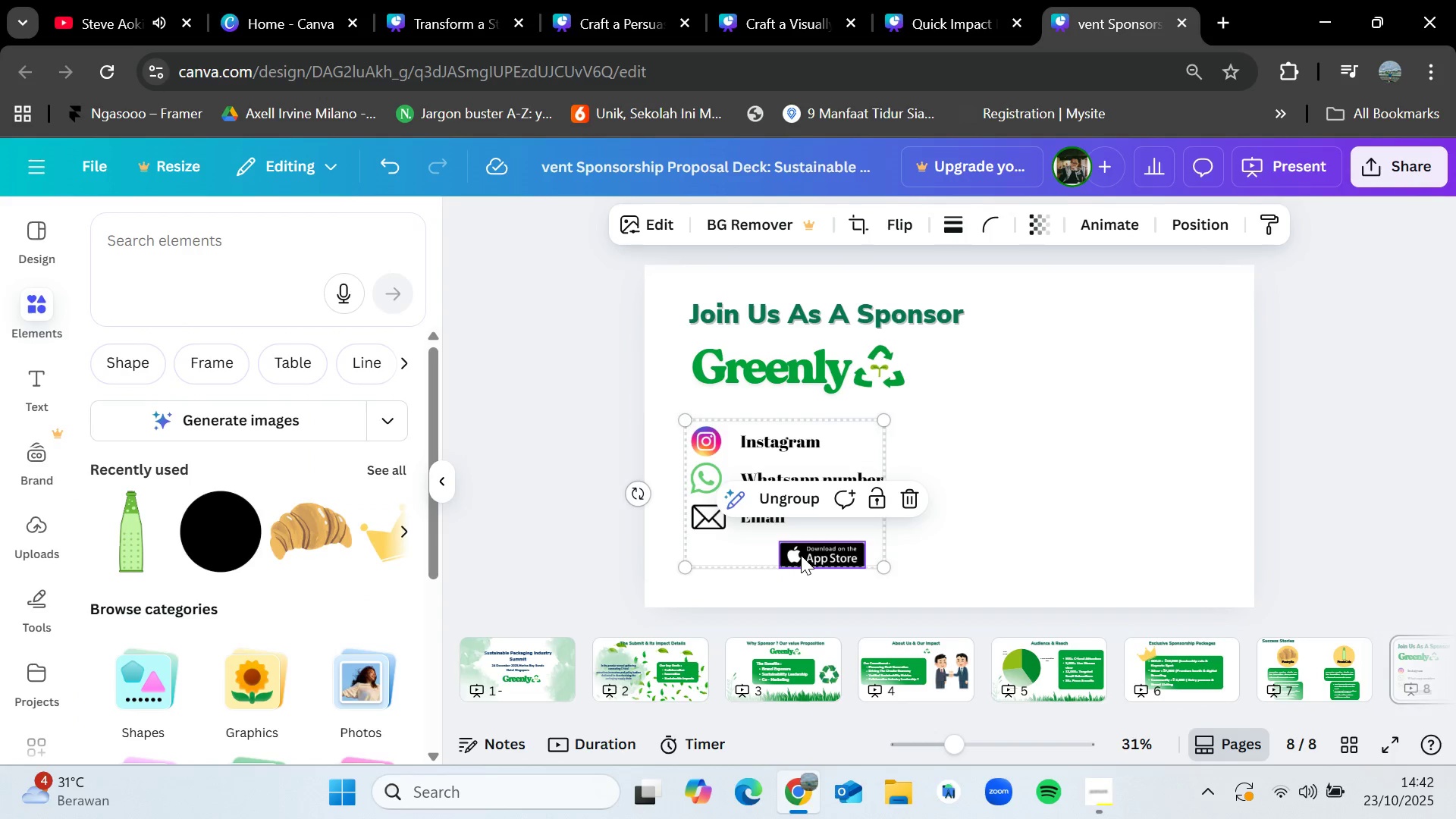 
key(Delete)
 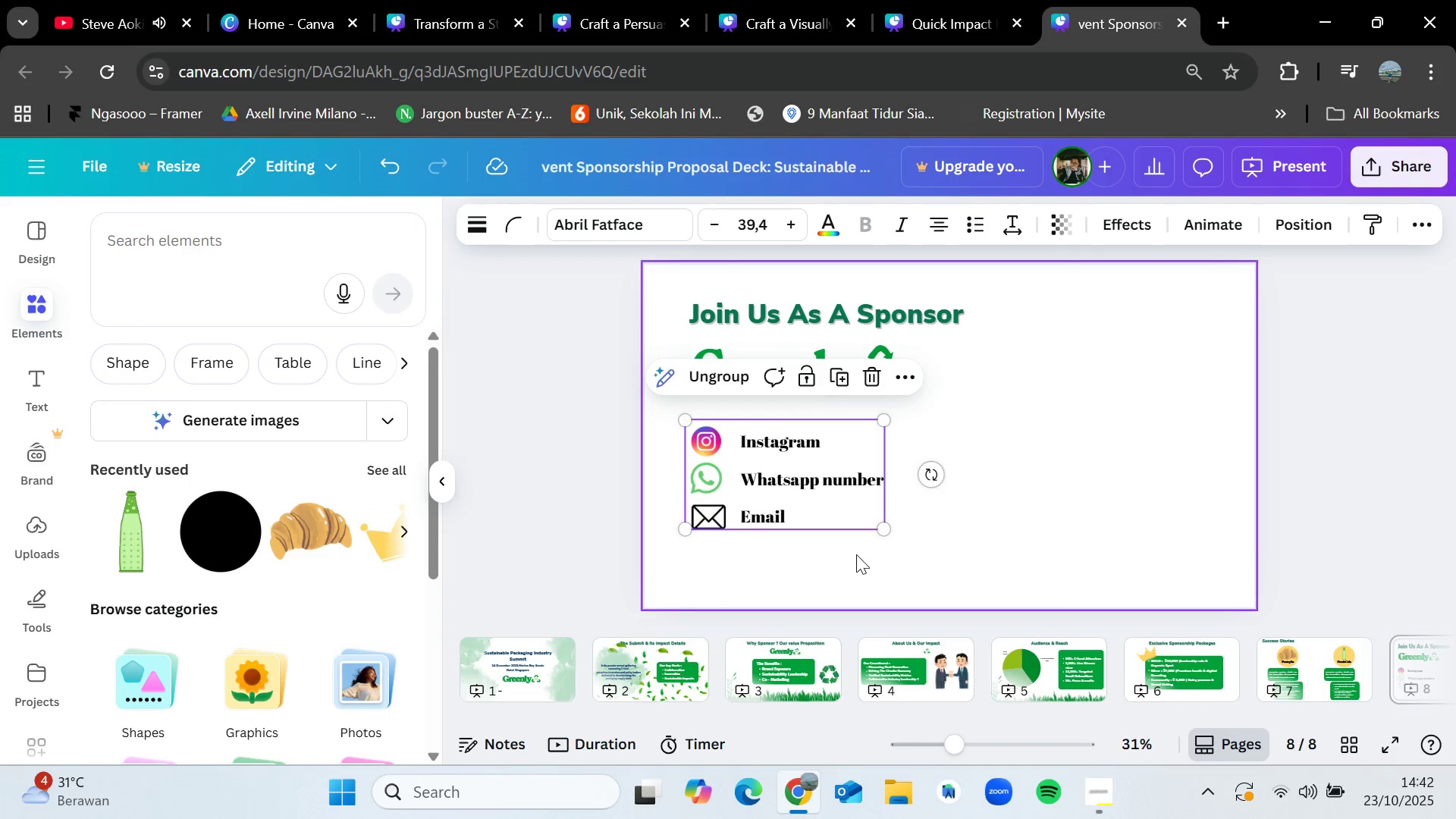 
left_click([927, 545])
 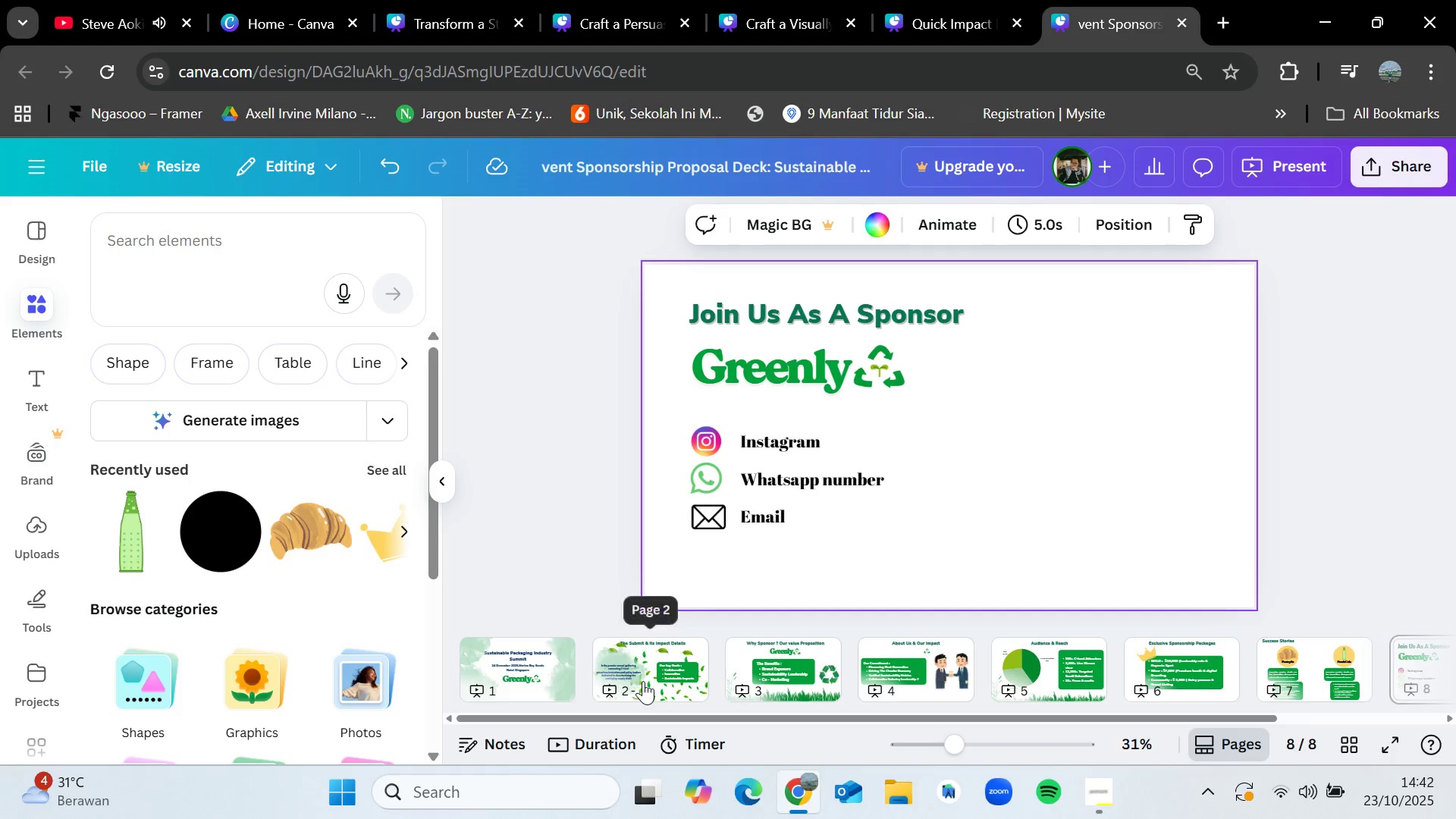 
left_click([547, 661])
 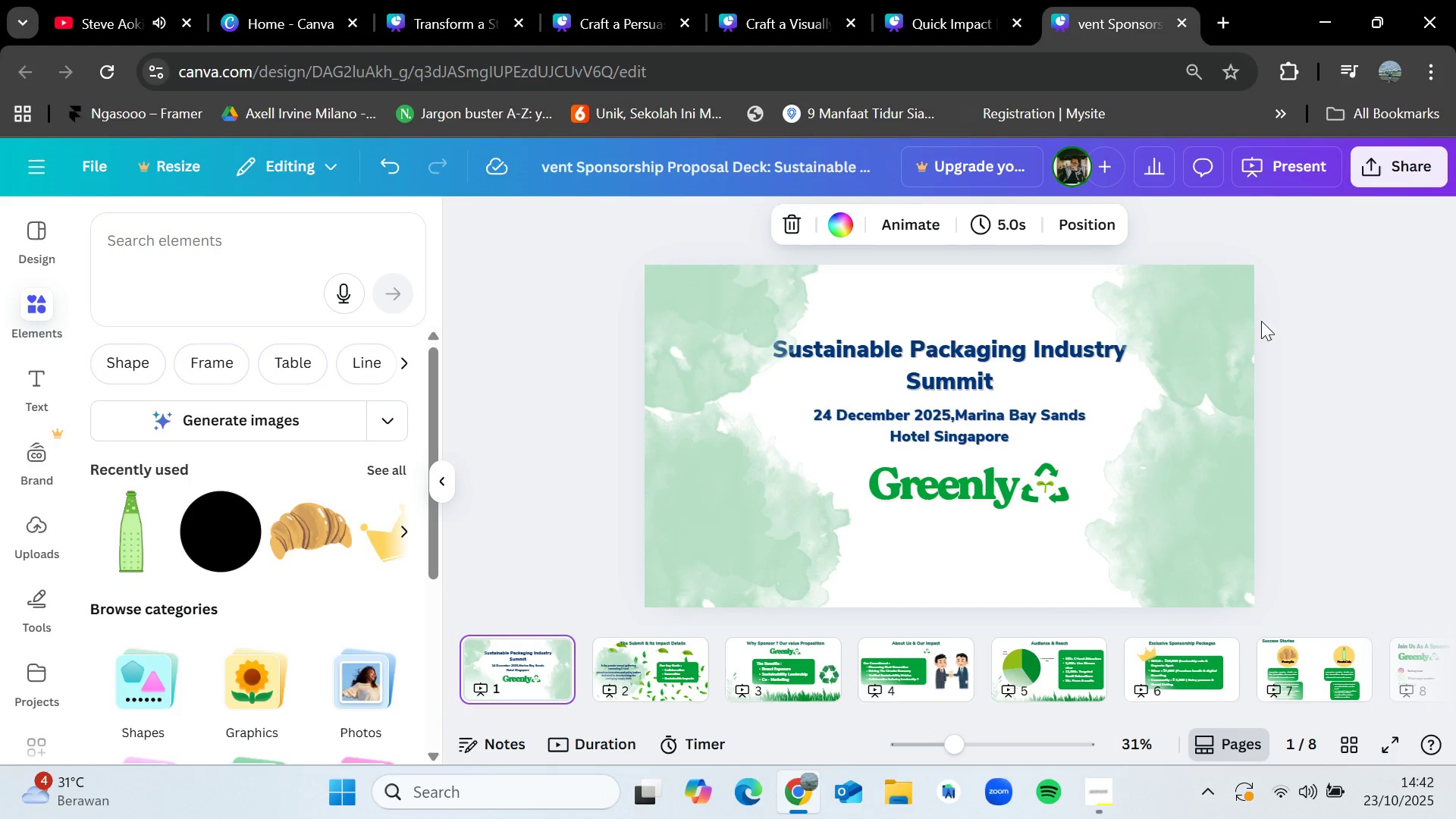 
left_click([1219, 325])
 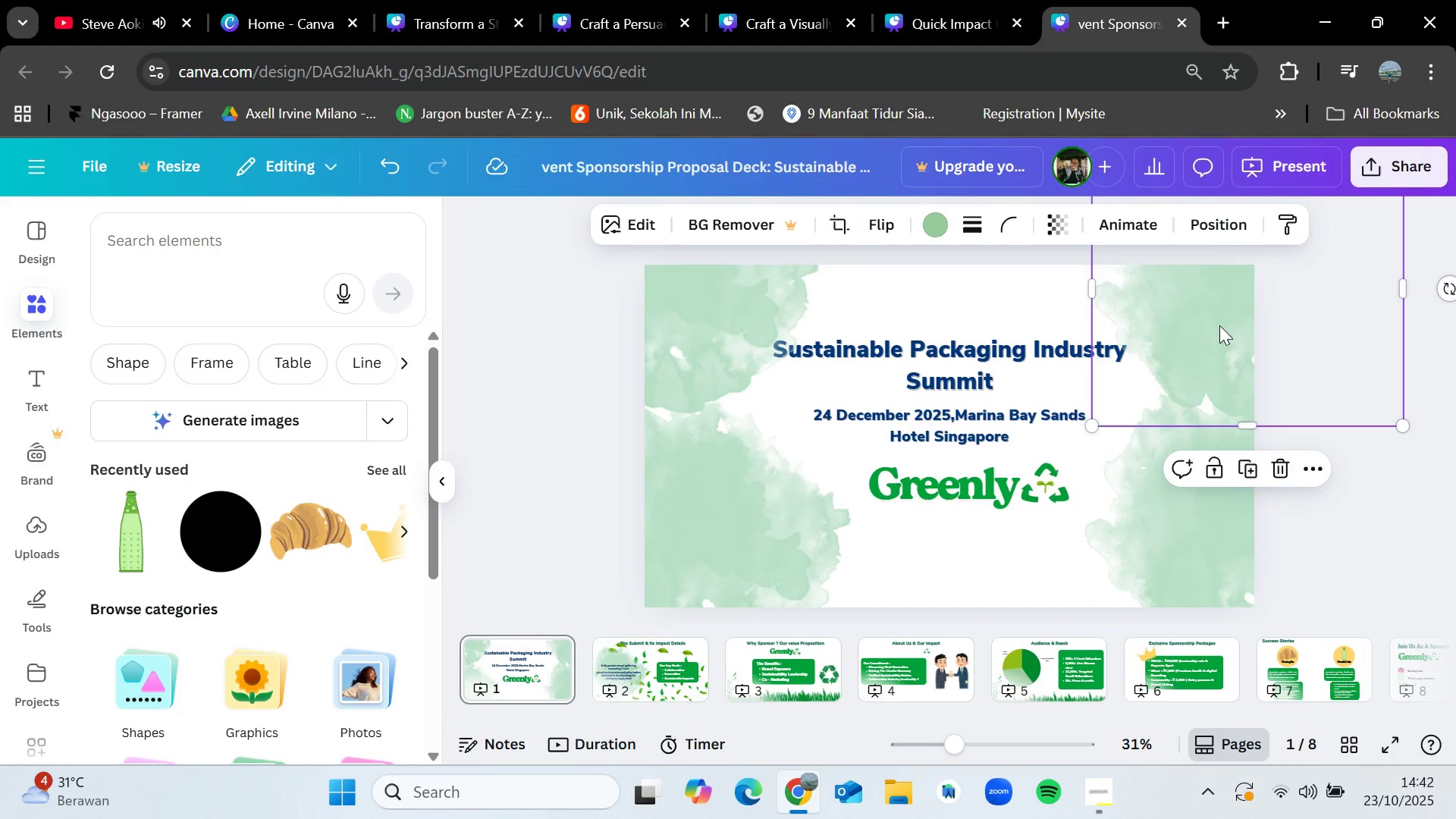 
key(Control+C)
 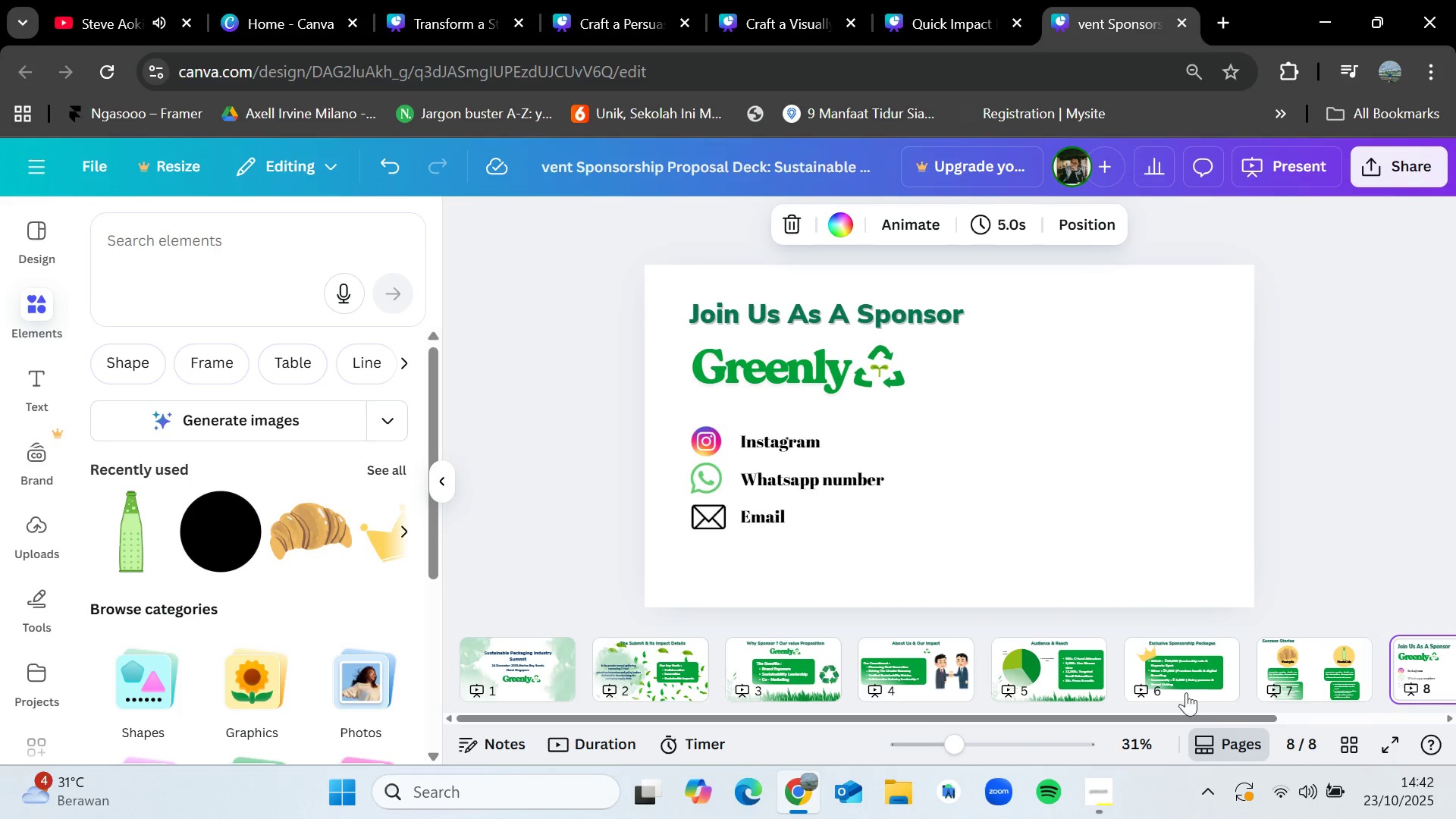 
key(Control+V)
 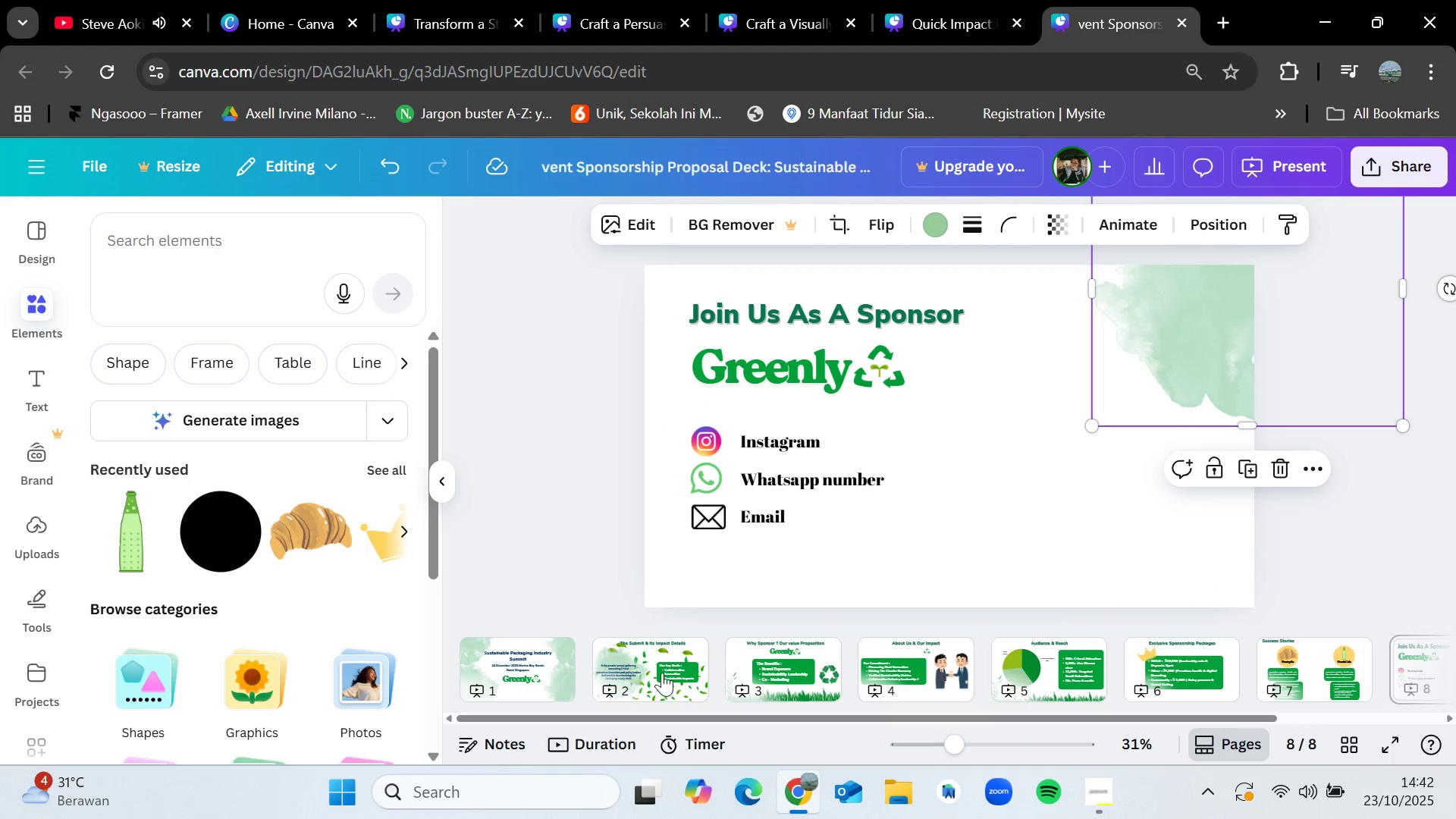 
left_click([565, 673])
 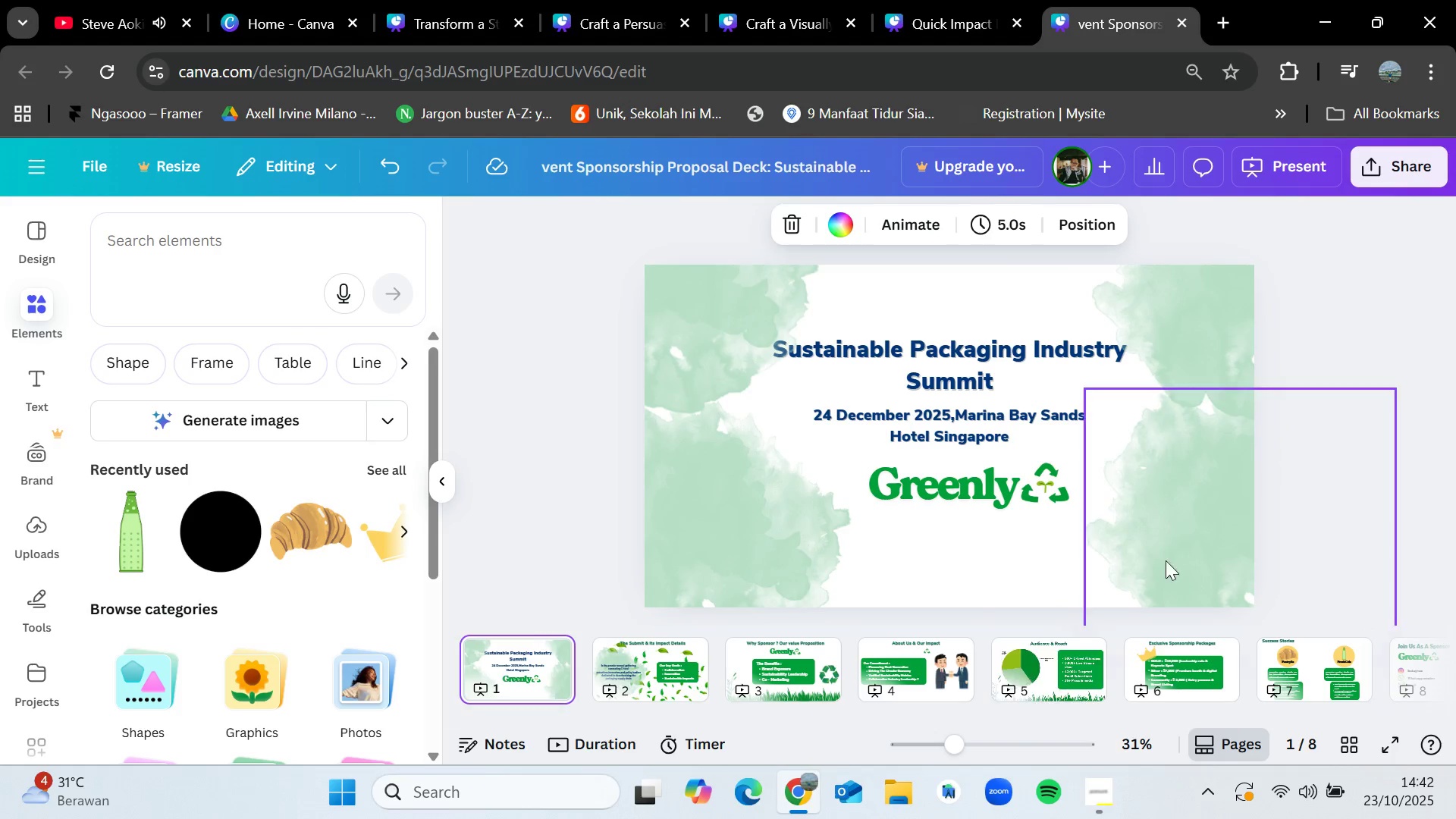 
left_click([1204, 545])
 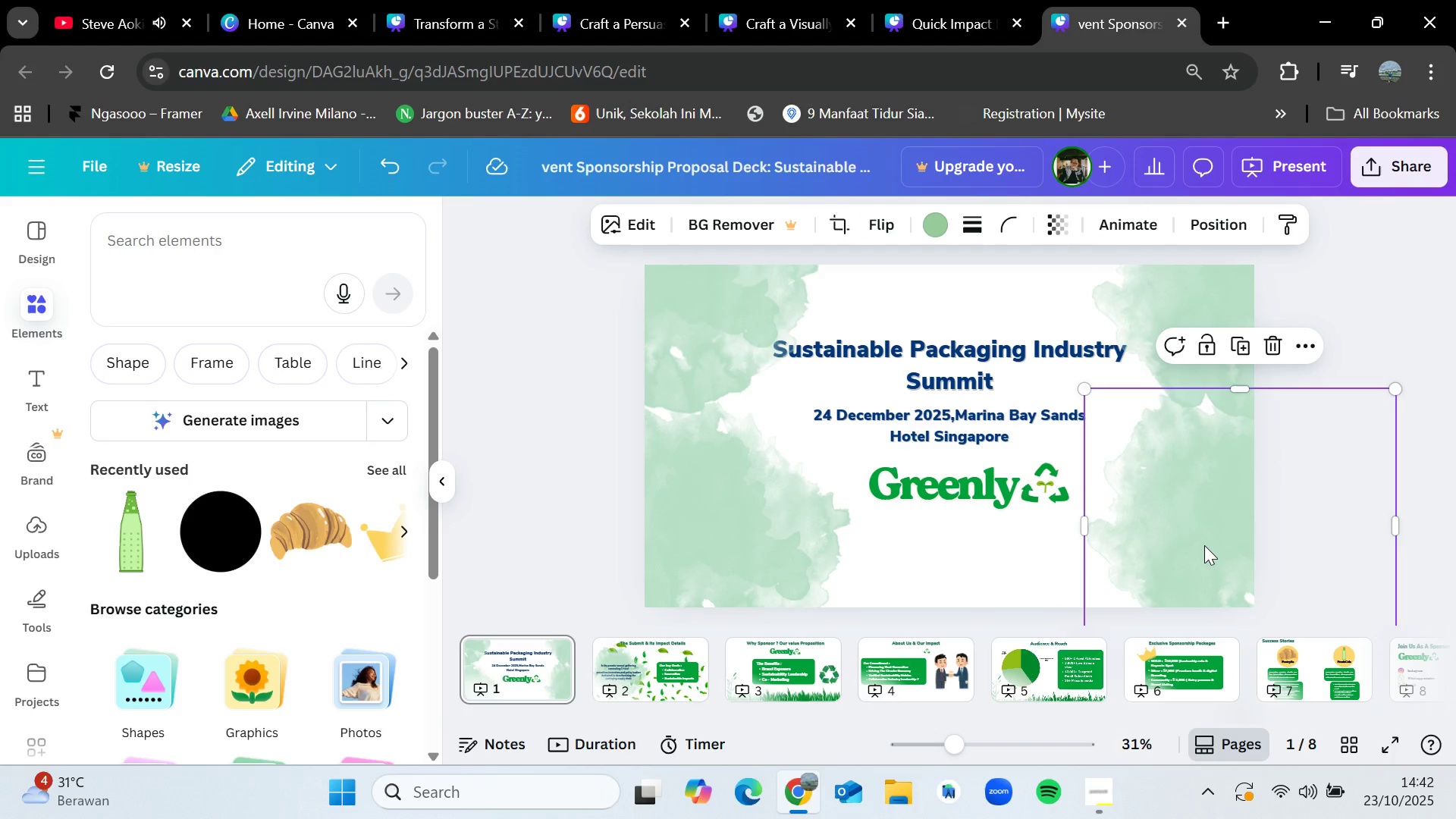 
key(Control+C)
 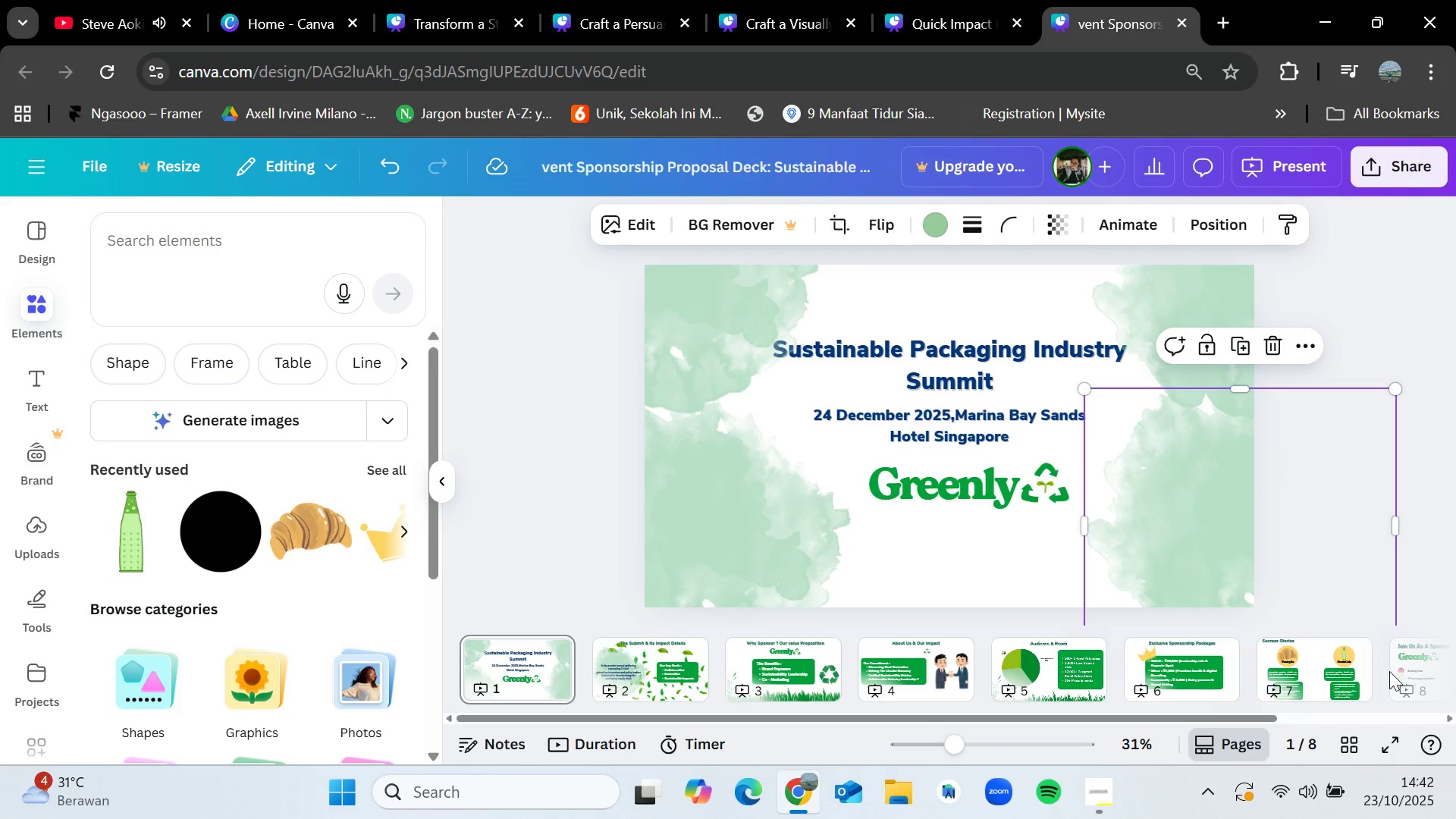 
left_click([1406, 668])
 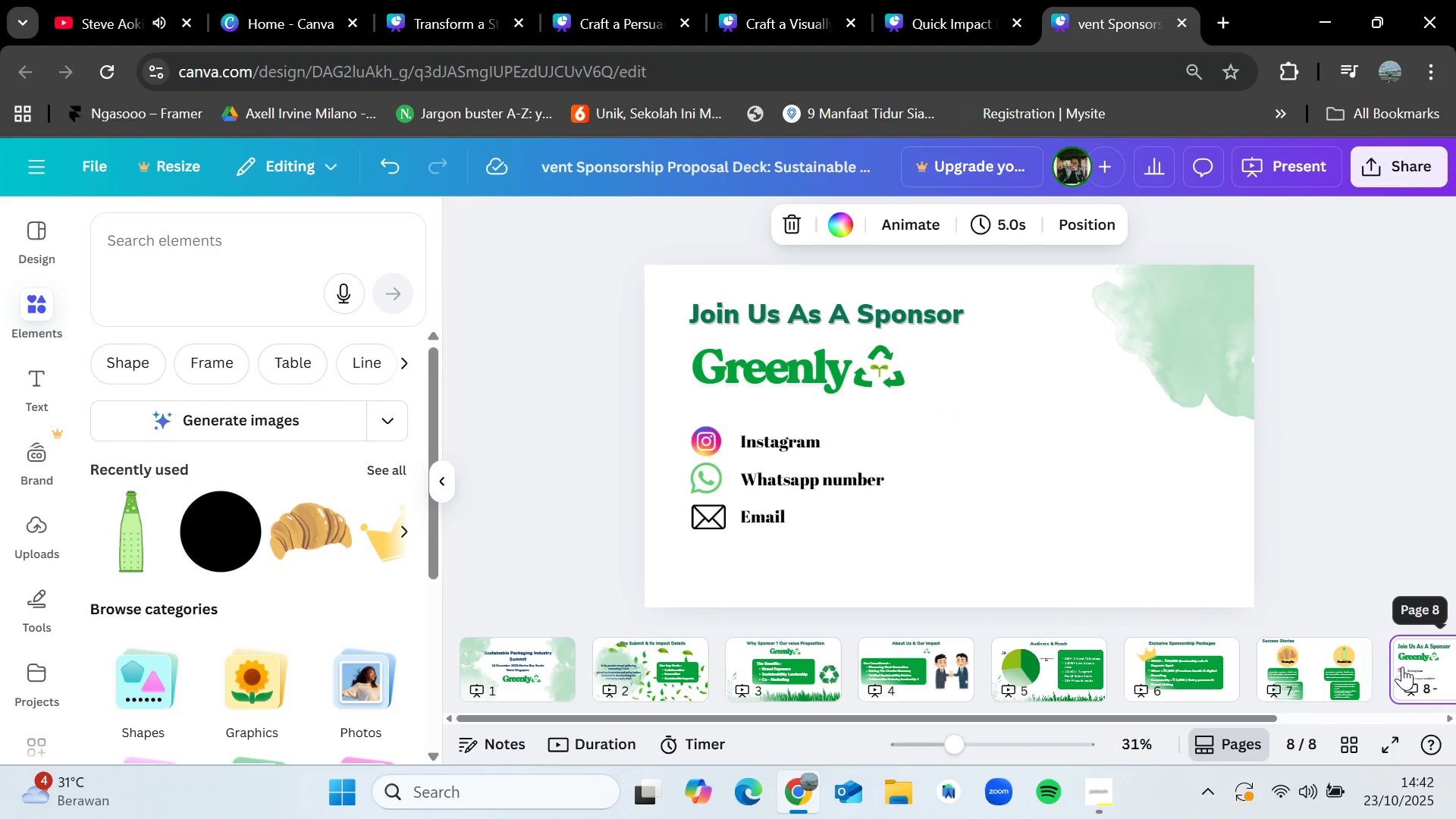 
key(Control+V)
 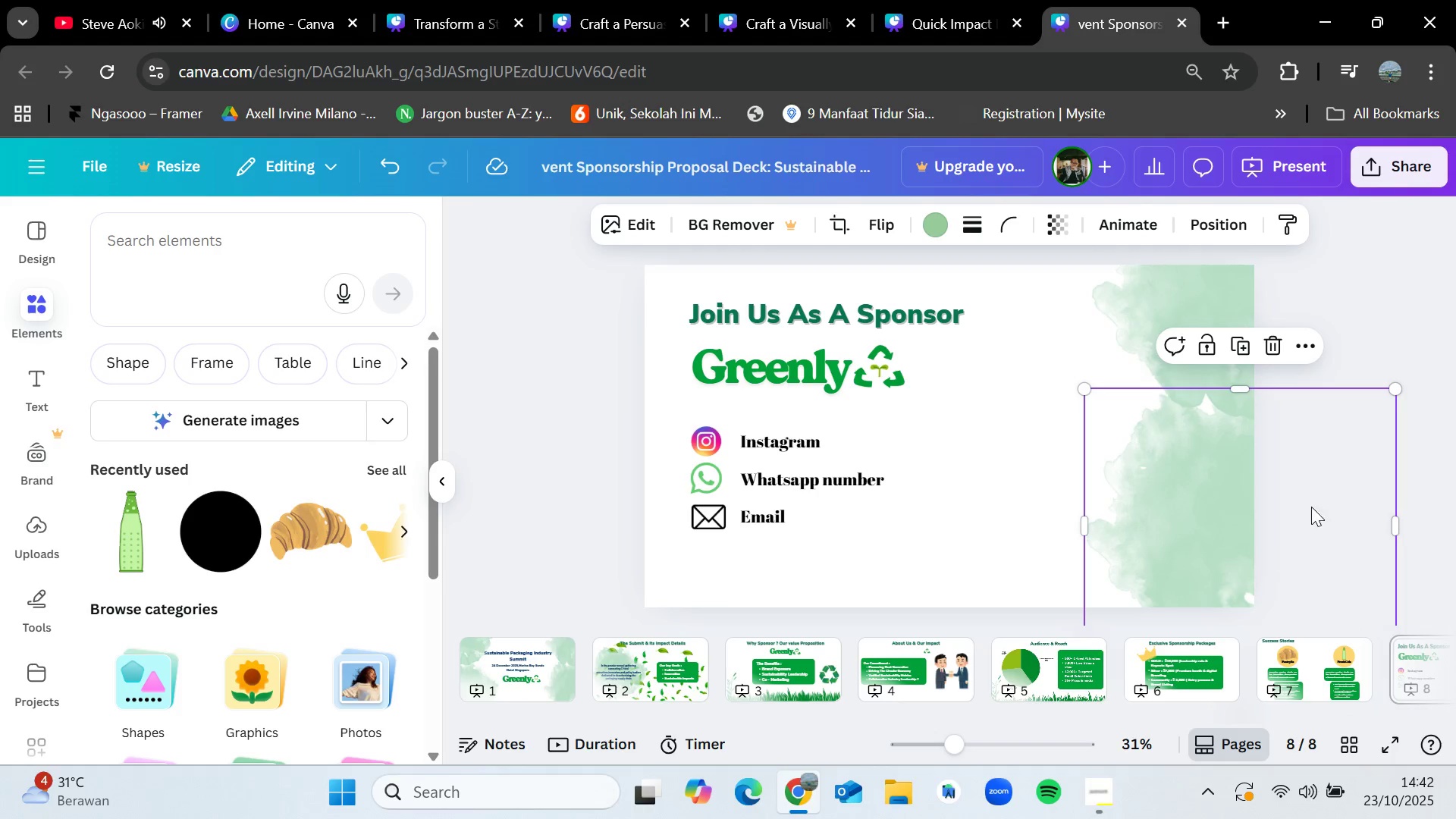 
left_click([1401, 370])
 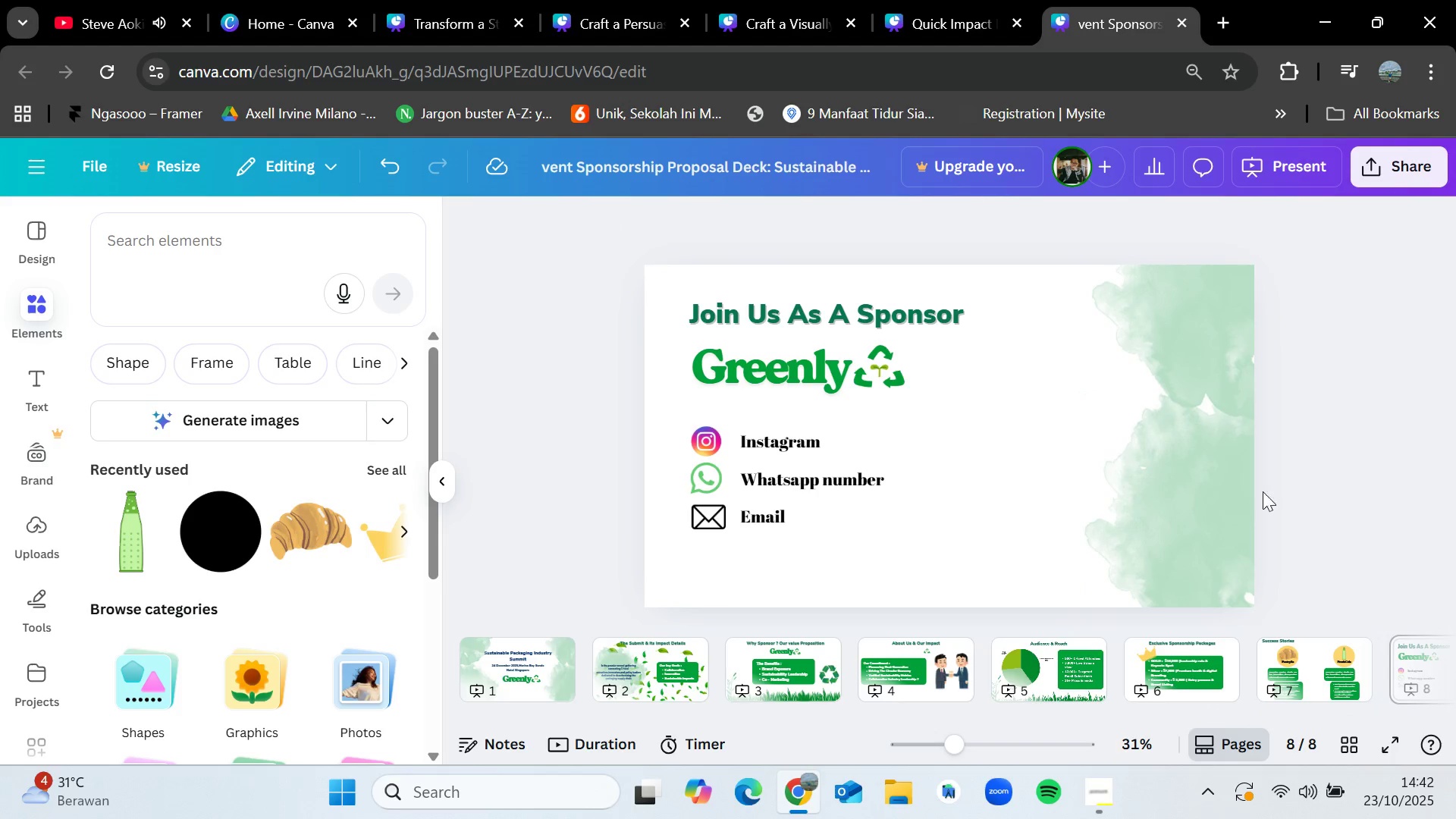 
left_click([1197, 513])
 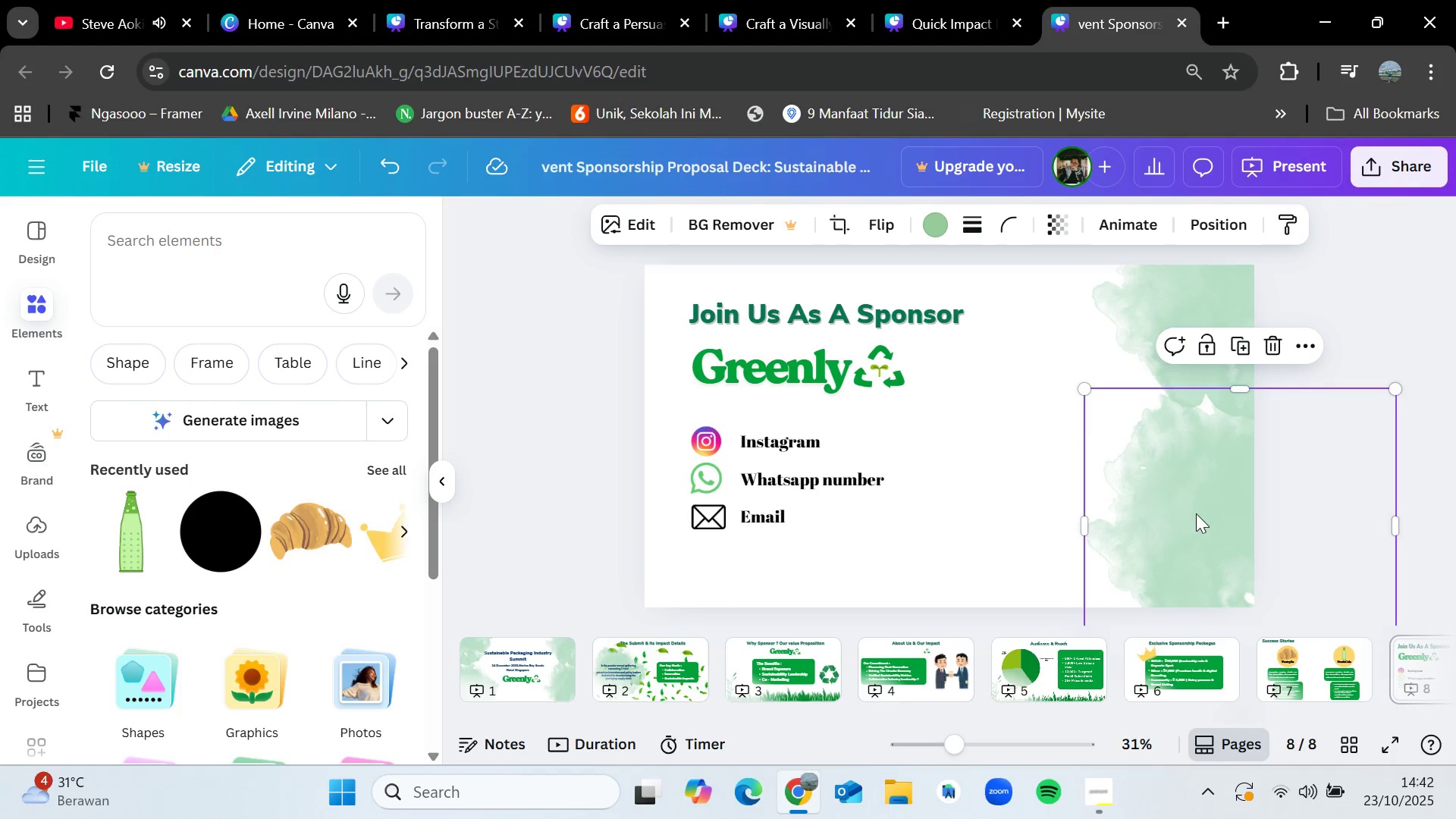 
key(Control+C)
 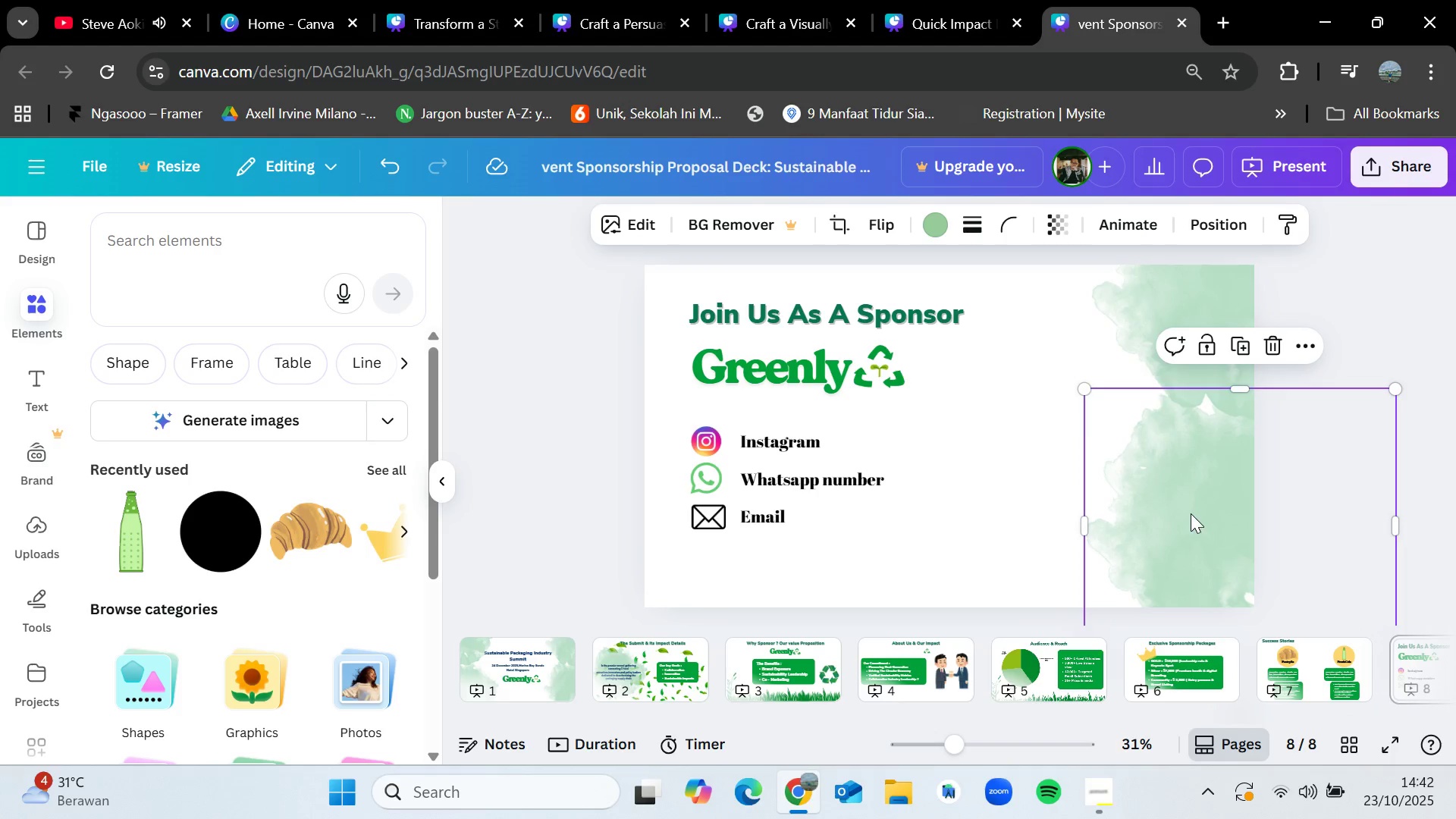 
key(Control+V)
 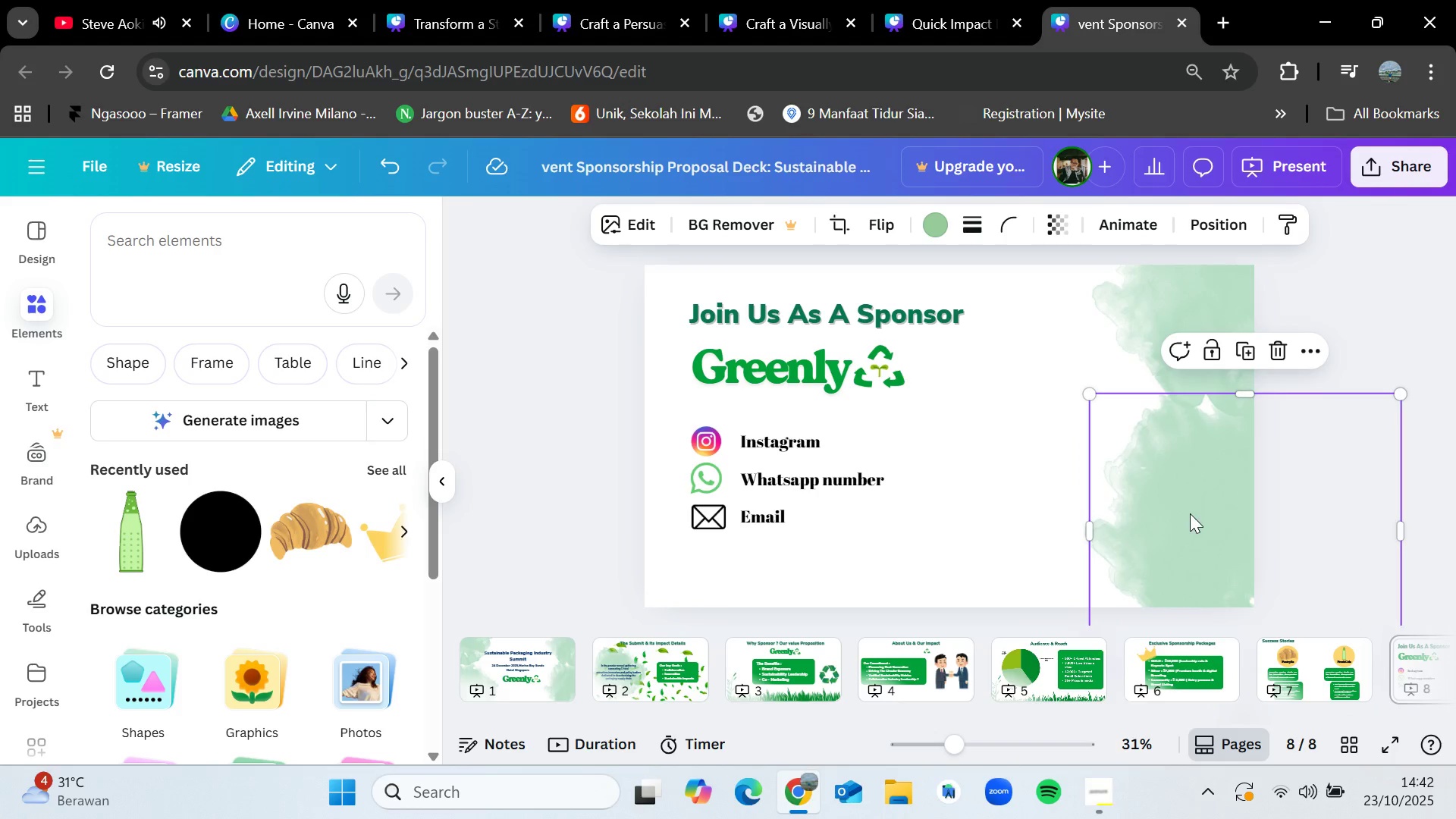 
left_click_drag(start_coordinate=[1190, 513], to_coordinate=[1029, 585])
 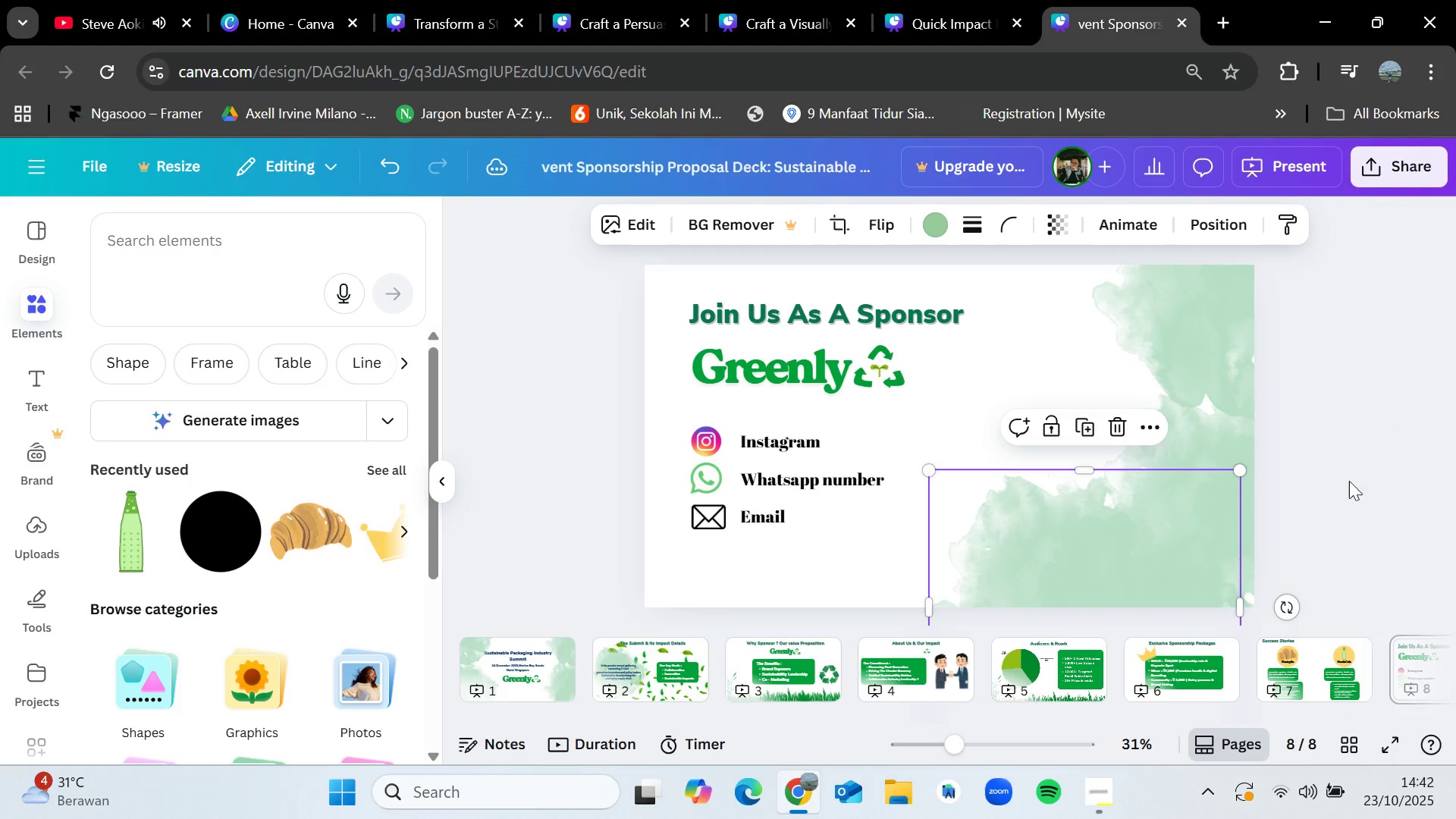 
left_click([1357, 476])
 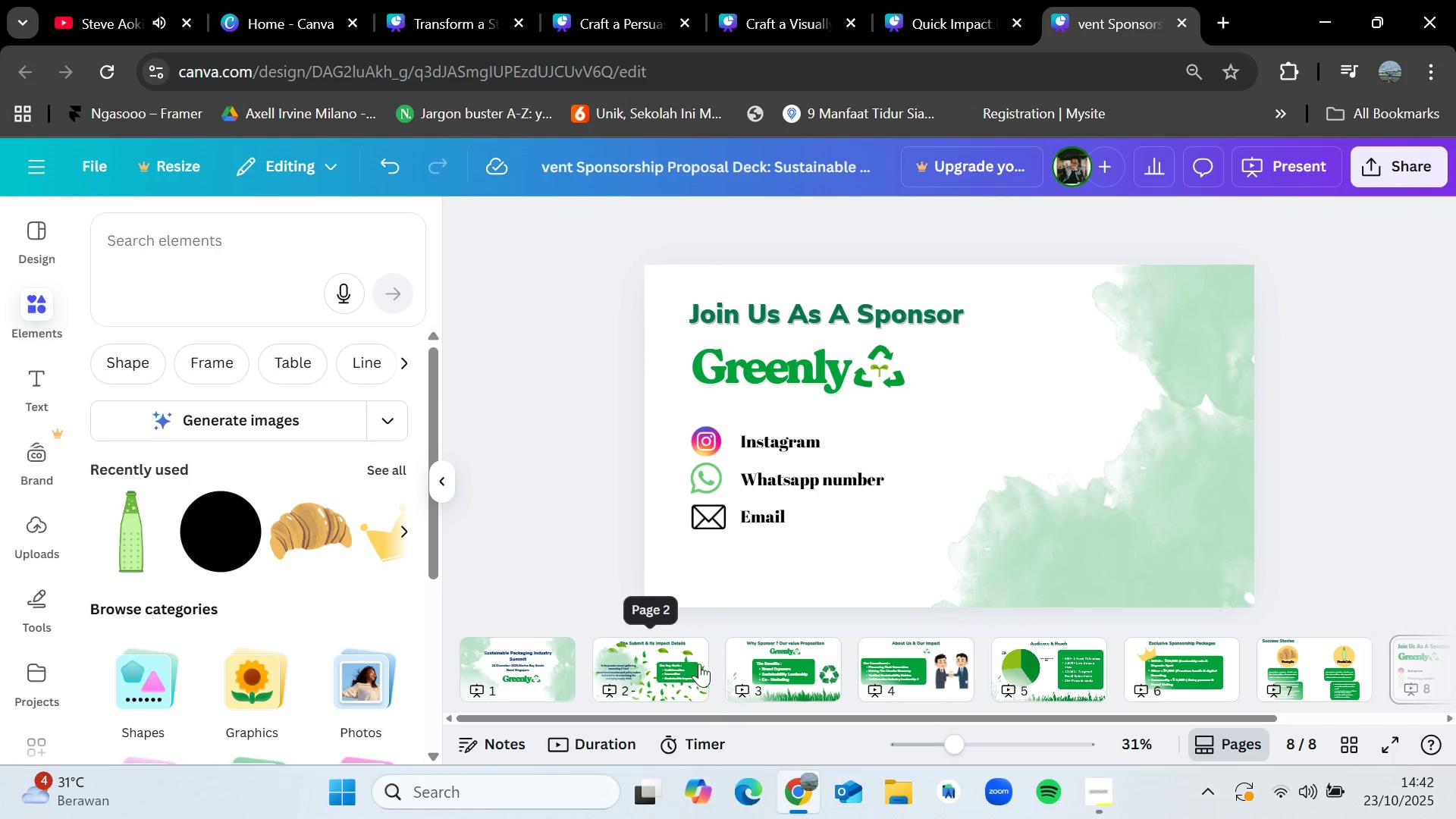 
left_click([783, 664])
 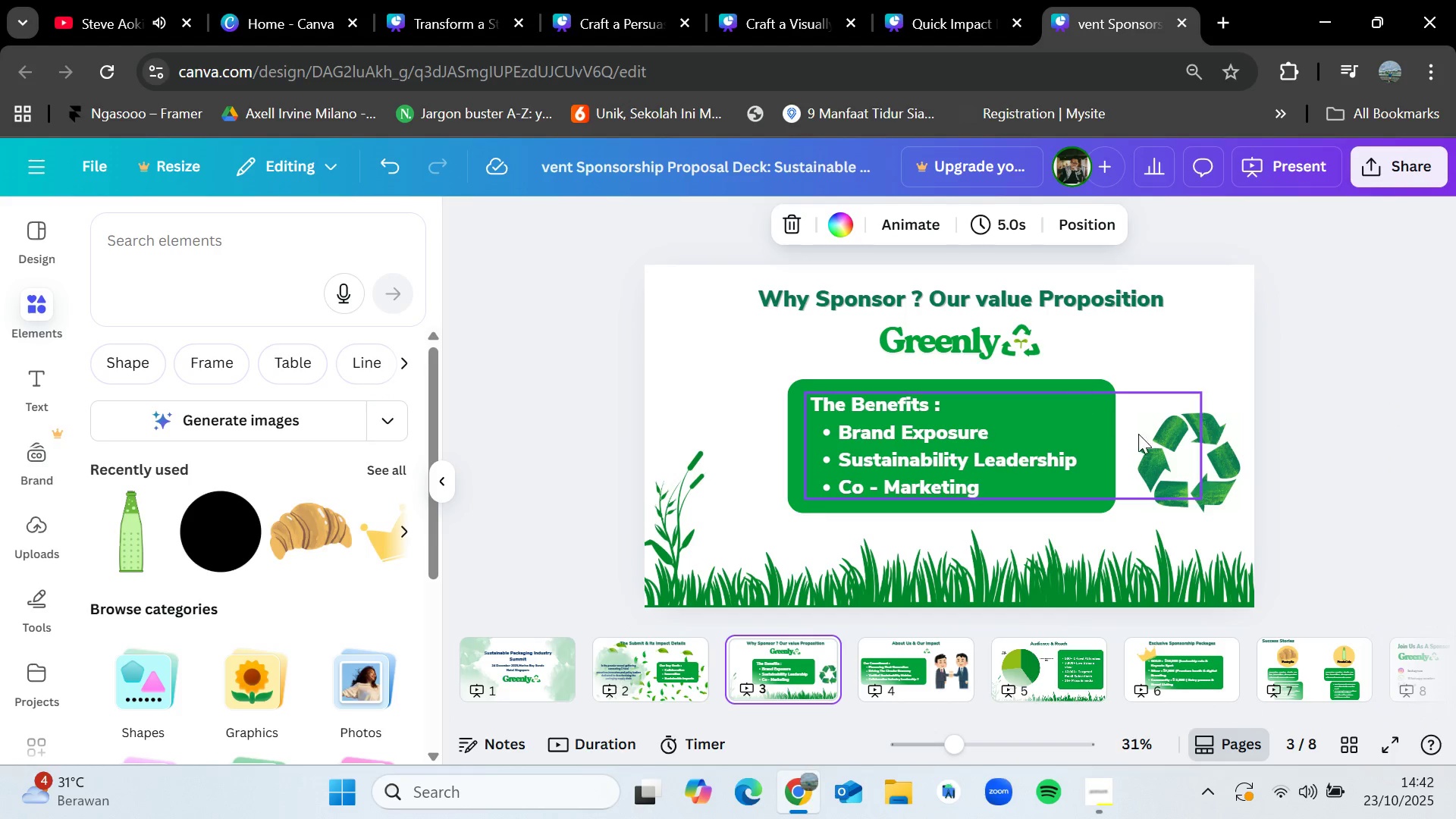 
left_click([1201, 458])
 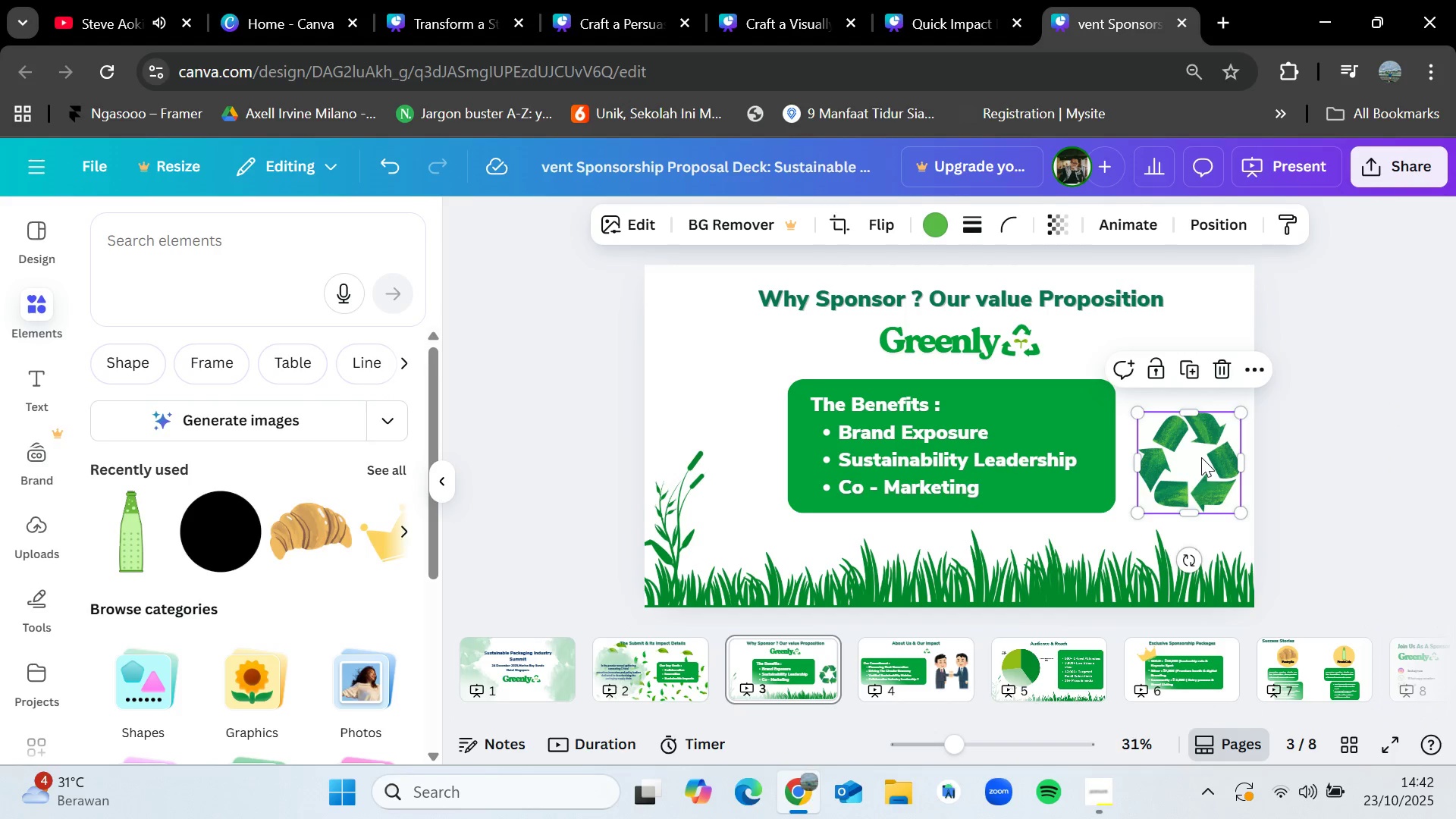 
key(Control+C)
 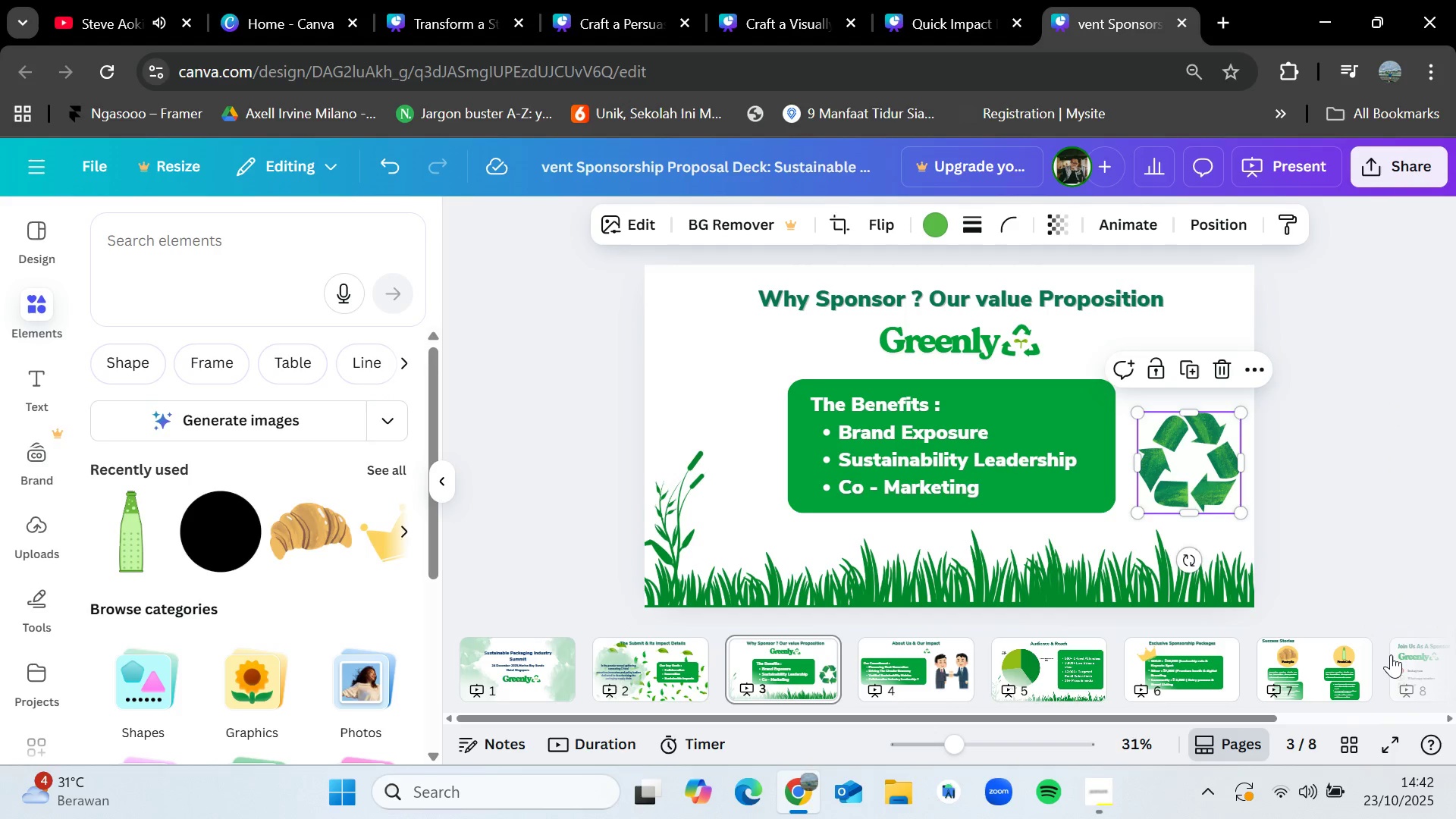 
left_click([1398, 657])
 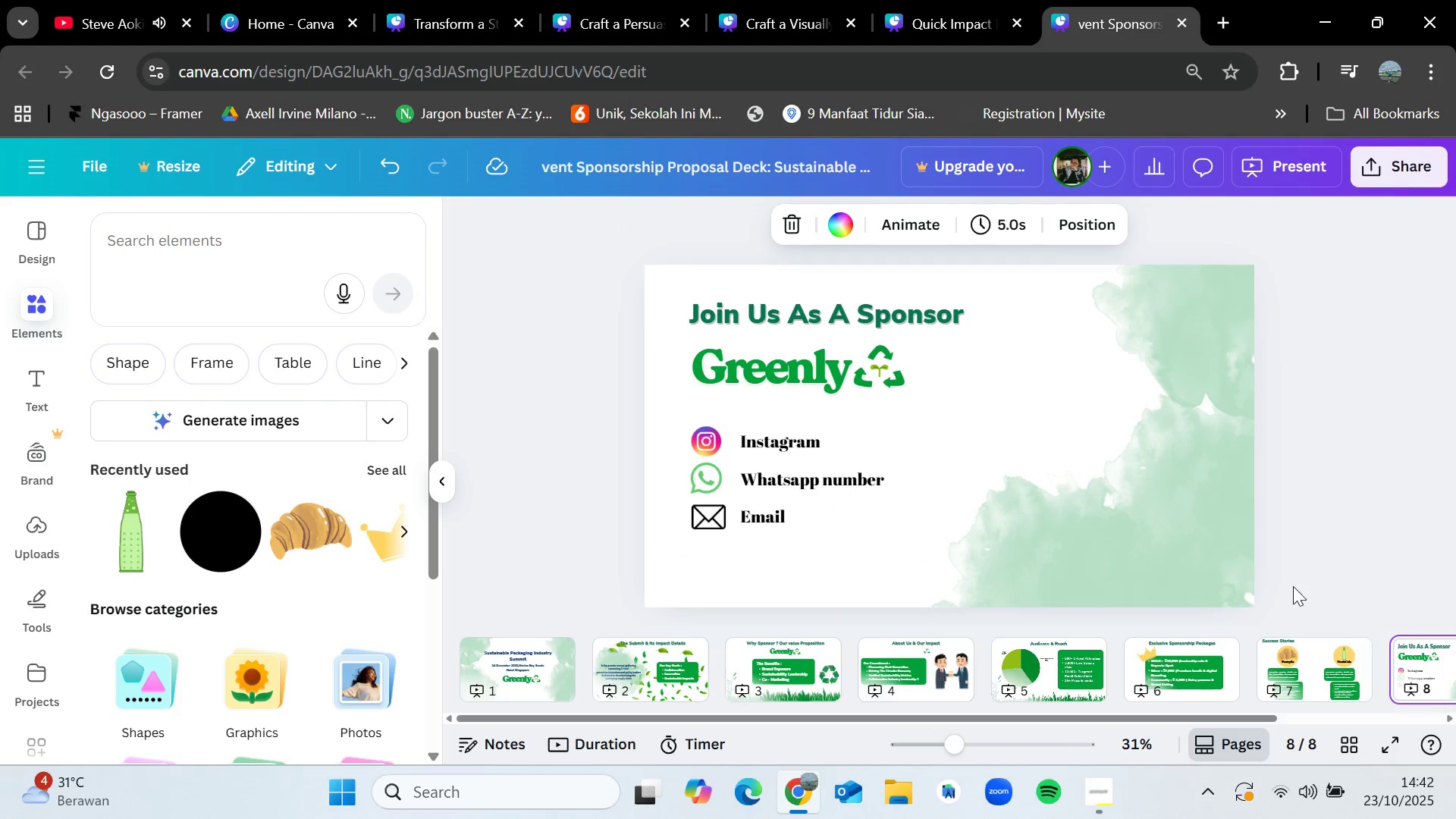 
key(Control+V)
 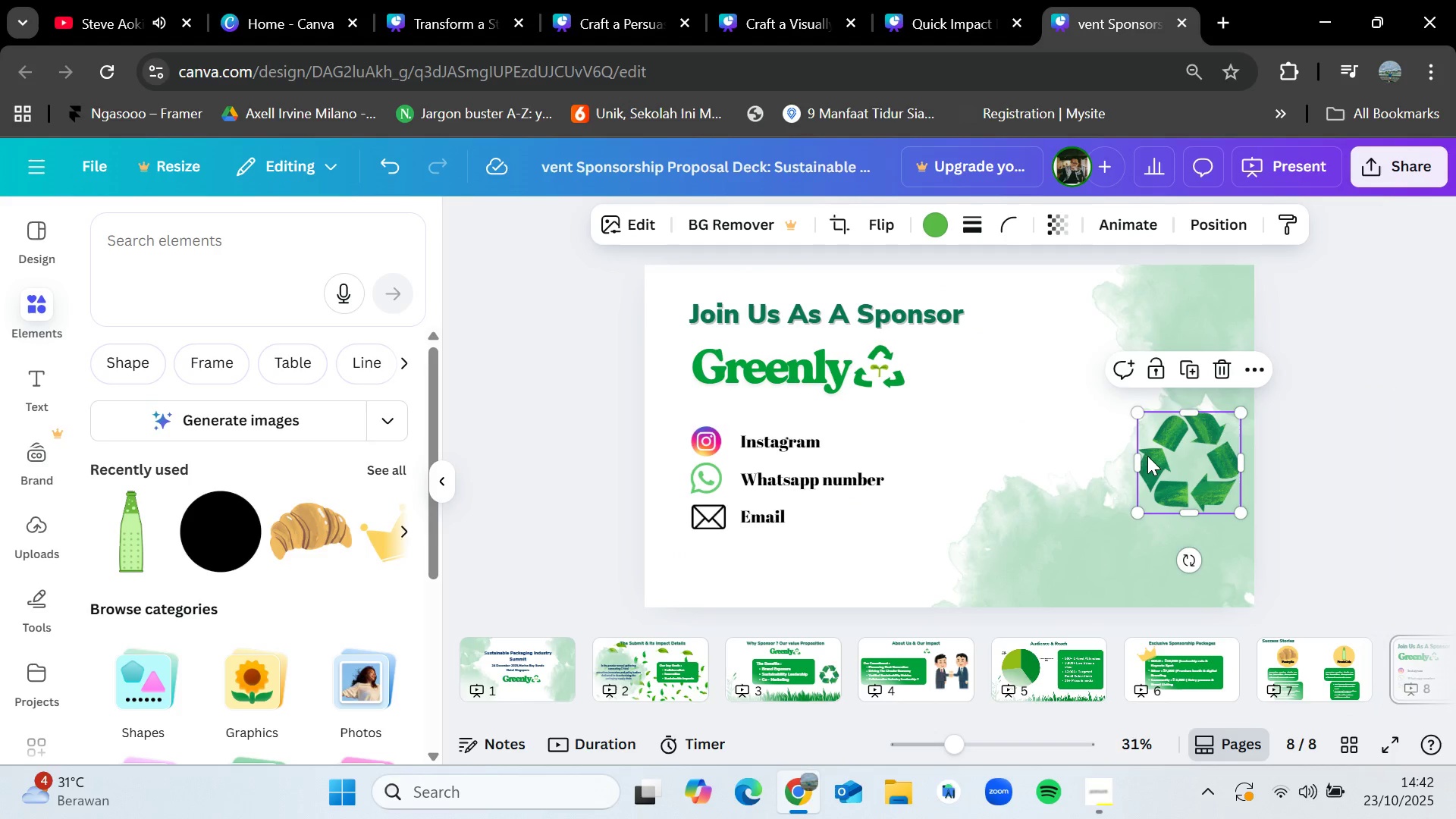 
left_click_drag(start_coordinate=[1213, 466], to_coordinate=[984, 485])
 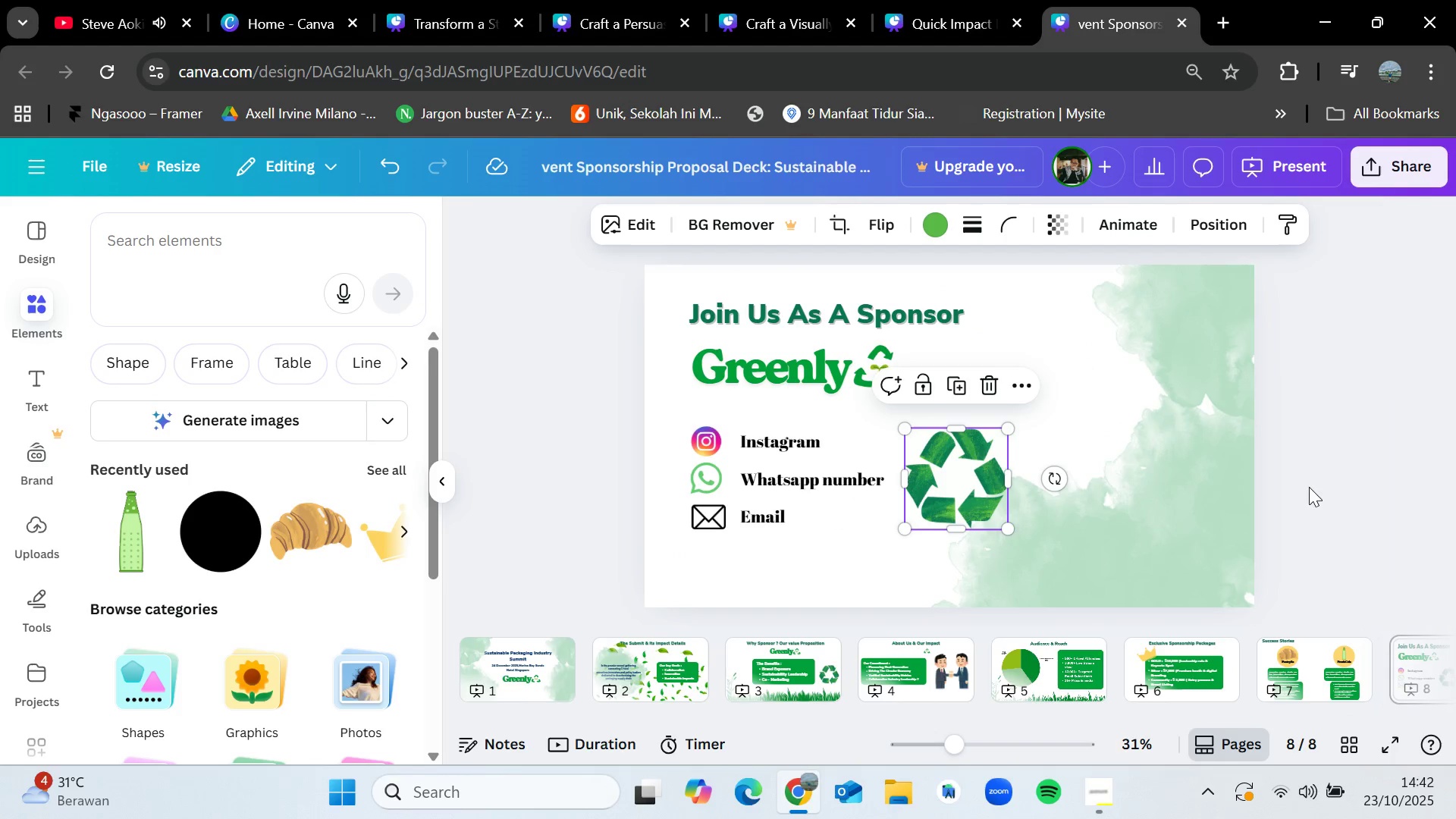 
left_click([1354, 487])
 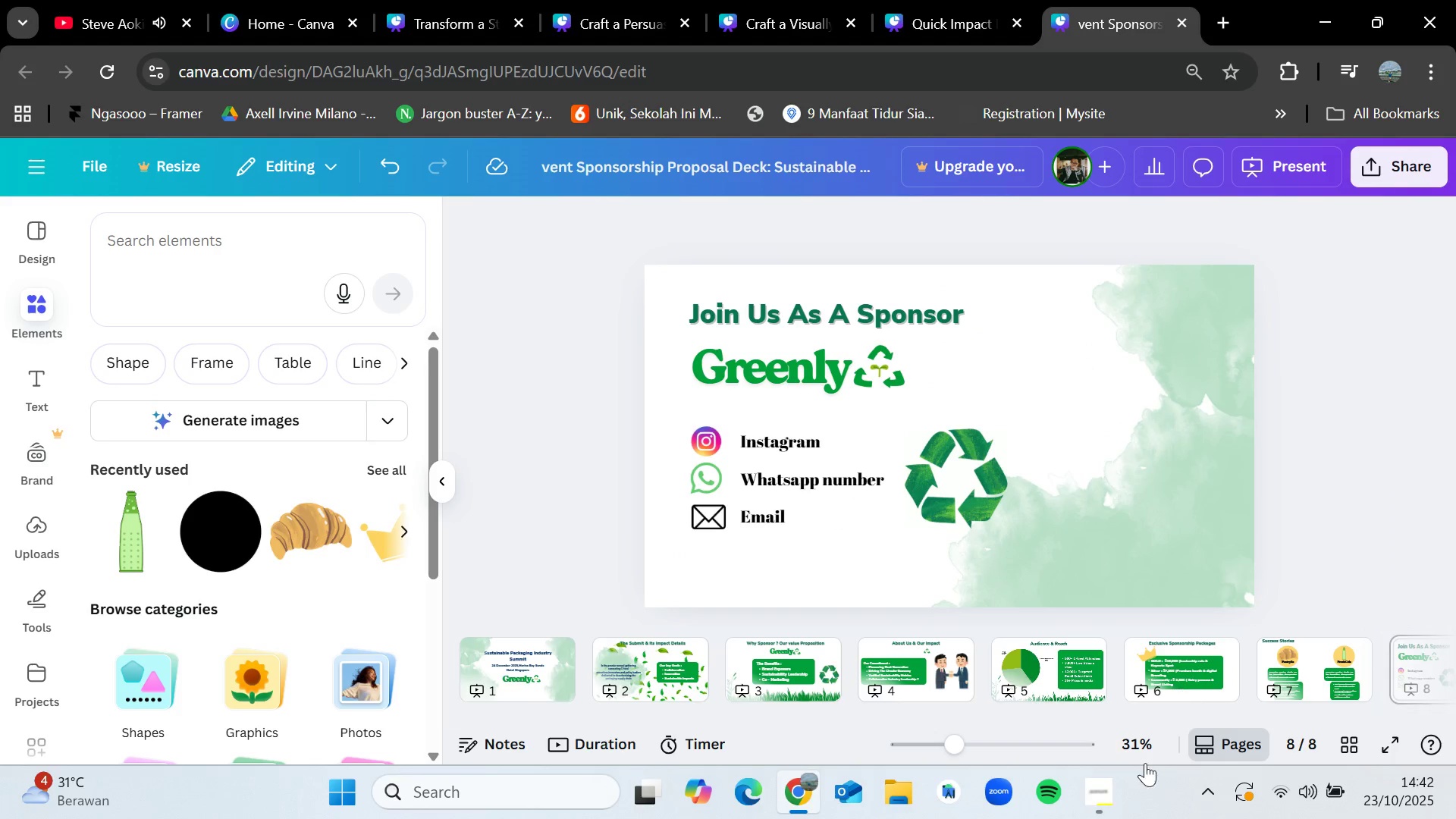 
left_click([1100, 799])